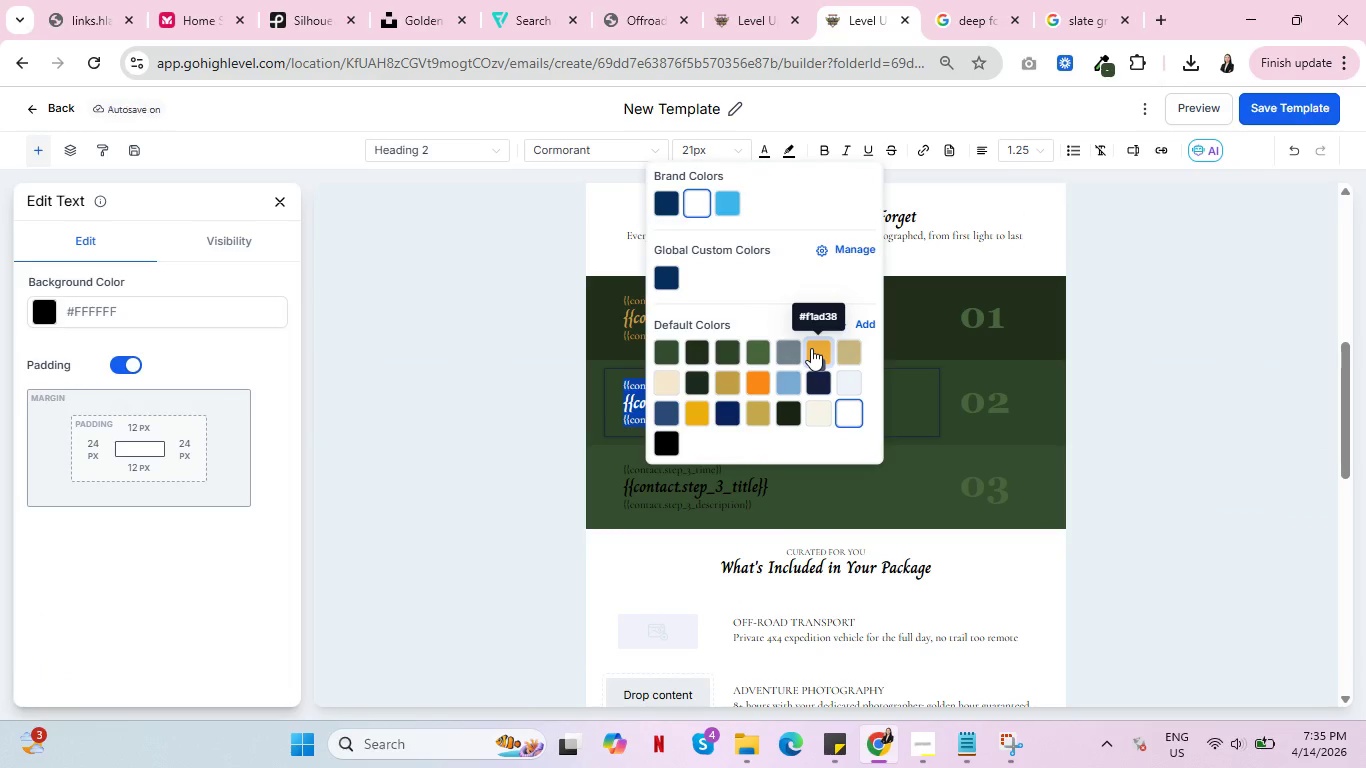 
left_click([846, 348])
 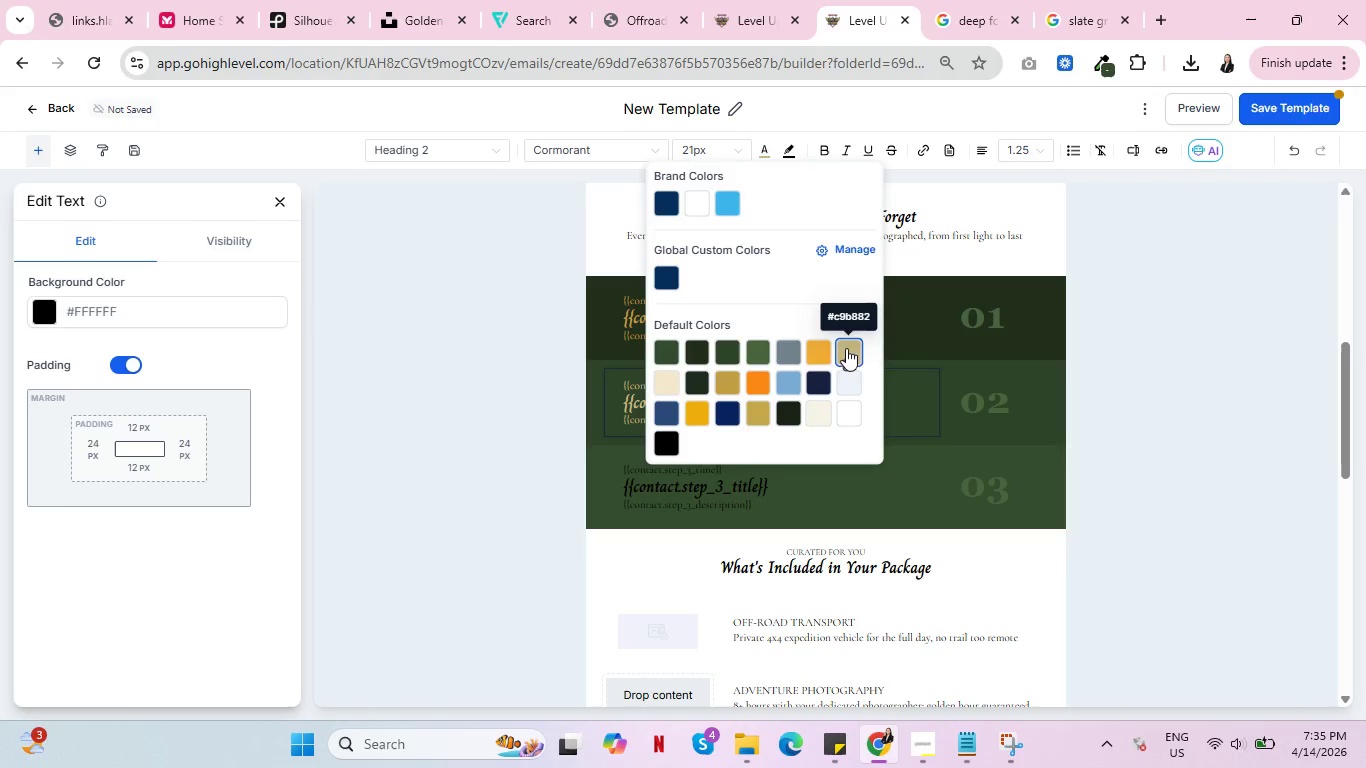 
left_click([608, 474])
 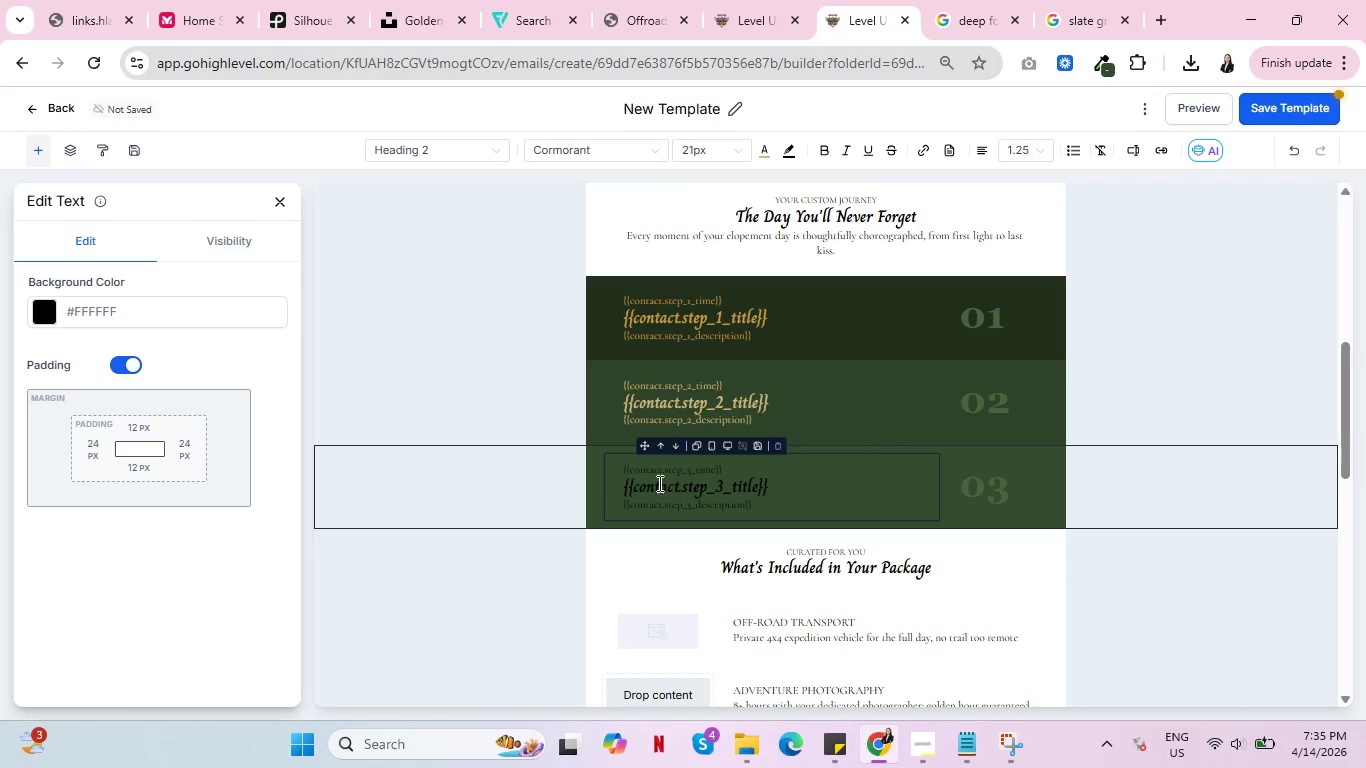 
double_click([659, 483])
 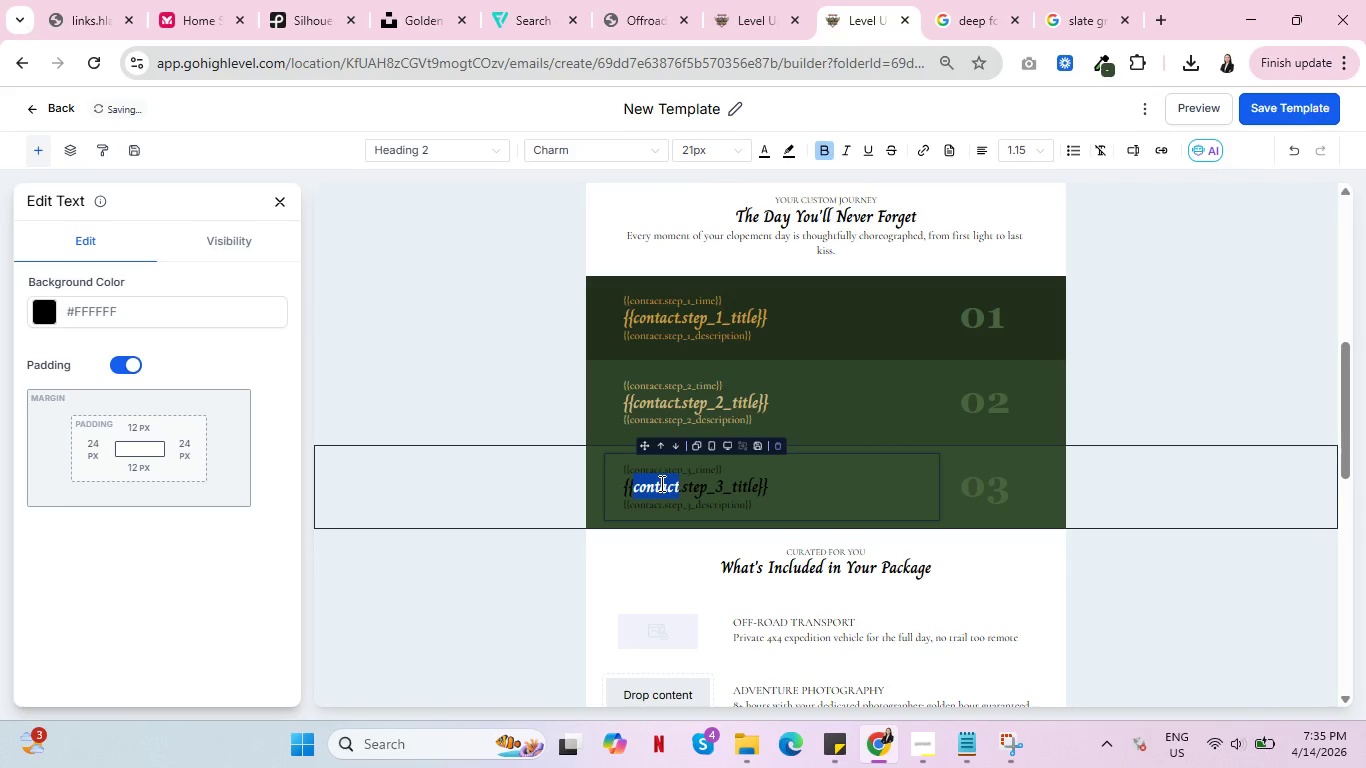 
key(Control+A)
 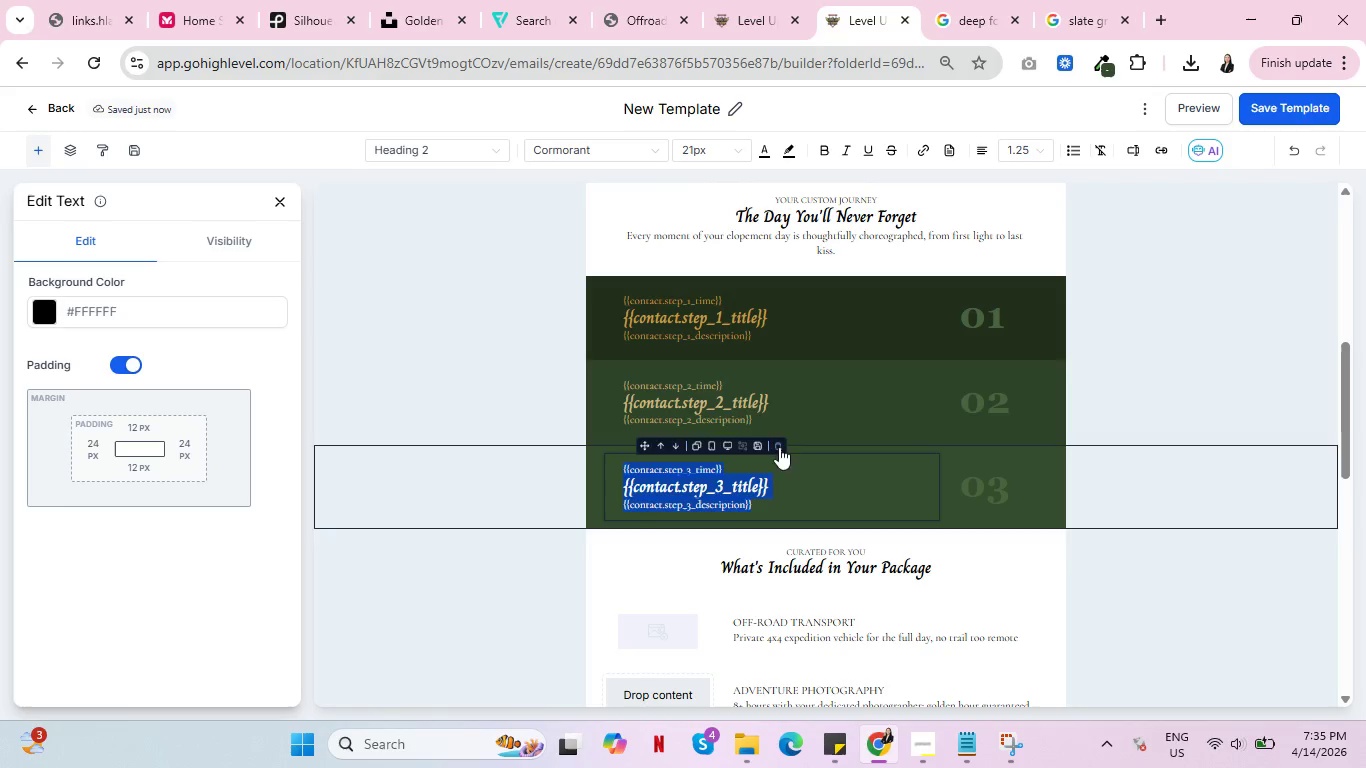 
scroll: coordinate [1031, 381], scroll_direction: up, amount: 2.0
 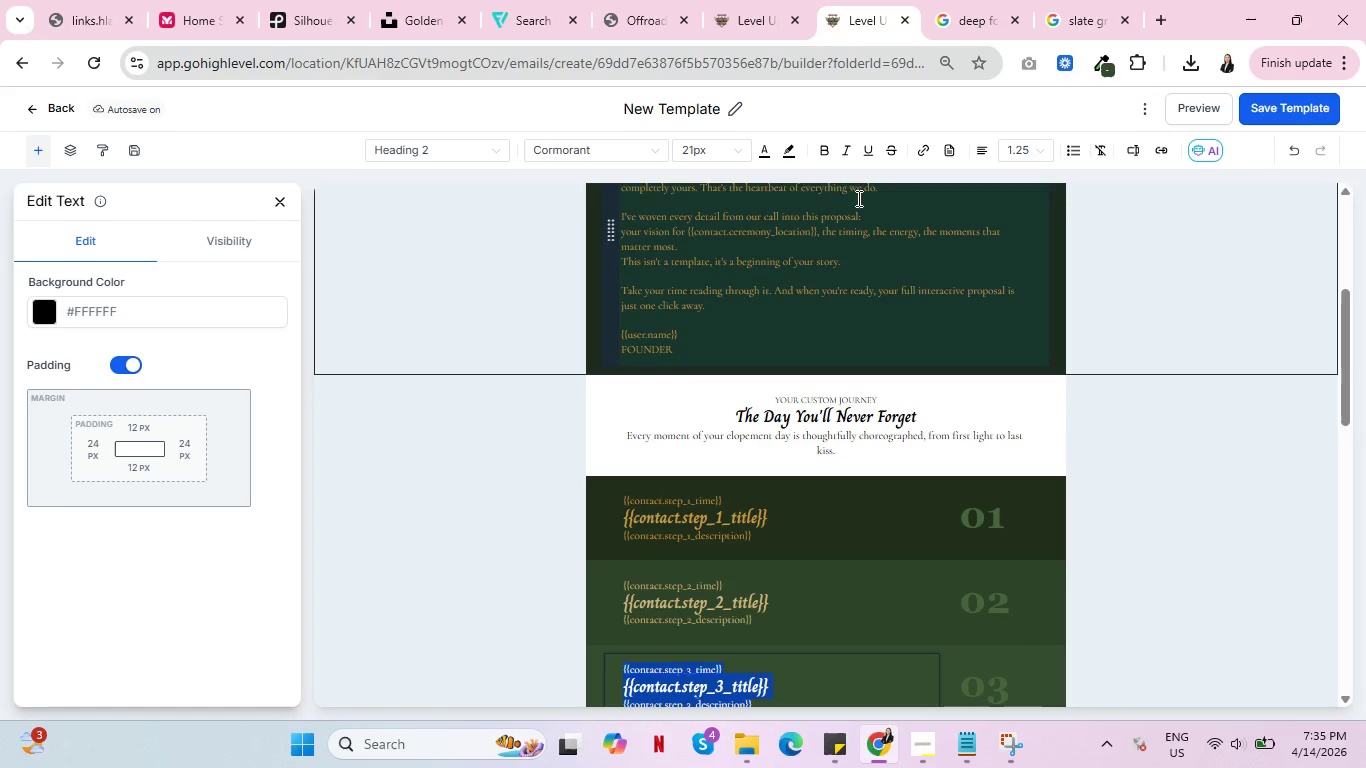 
left_click([760, 149])
 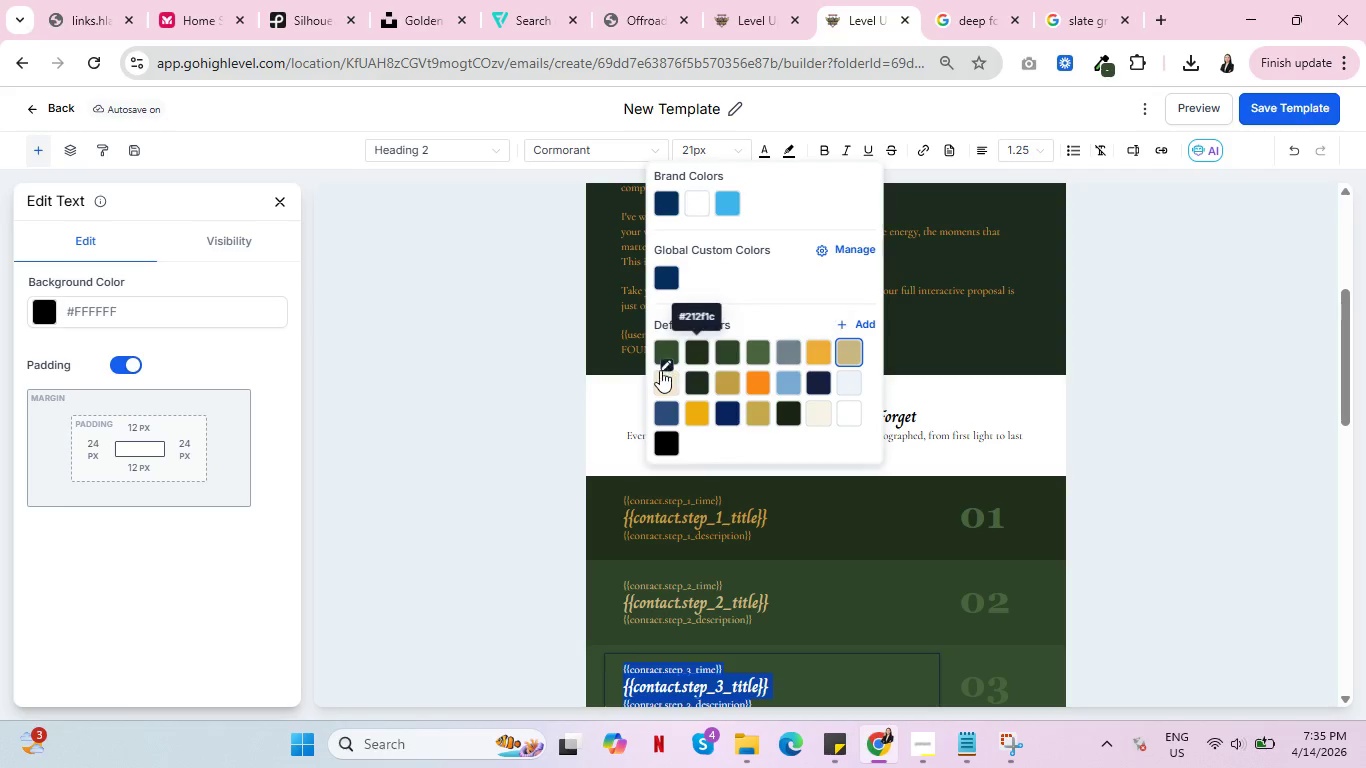 
left_click([666, 376])
 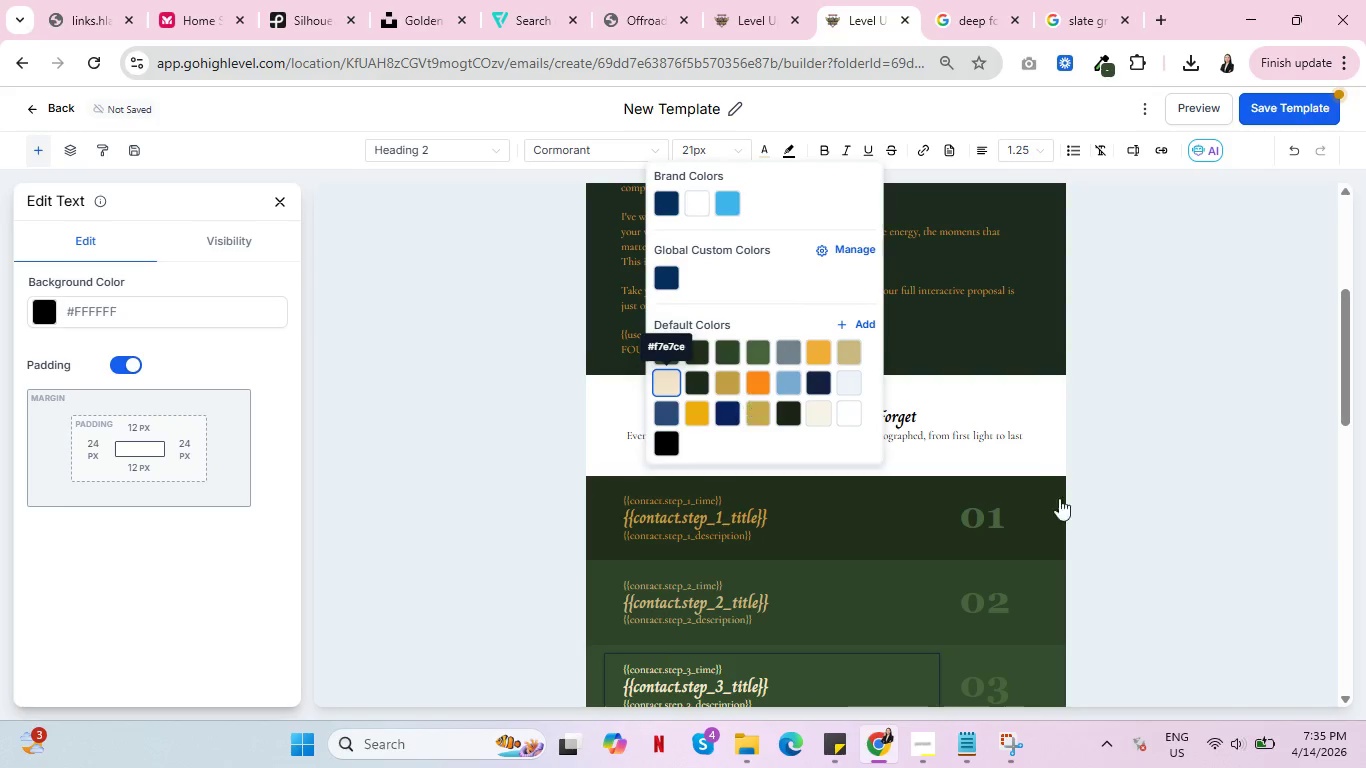 
left_click([1285, 527])
 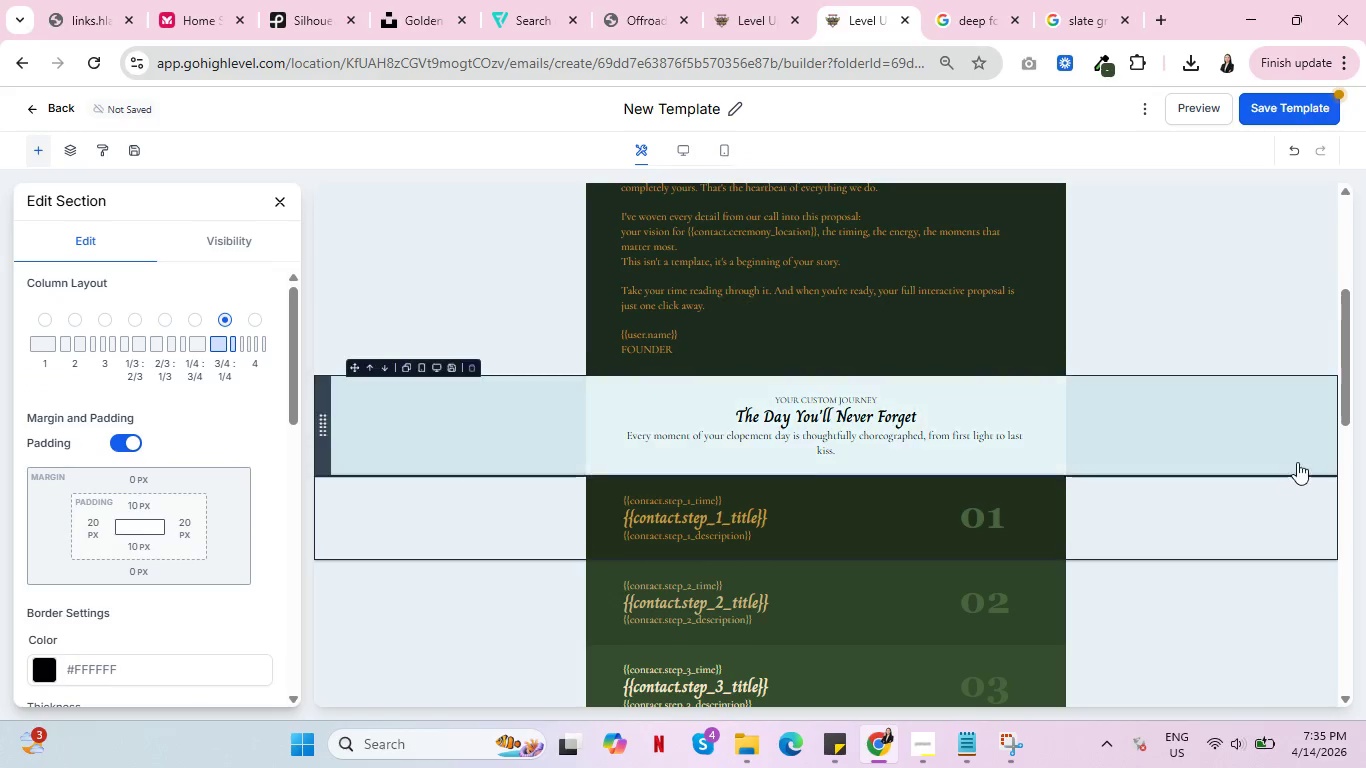 
scroll: coordinate [1310, 458], scroll_direction: down, amount: 3.0
 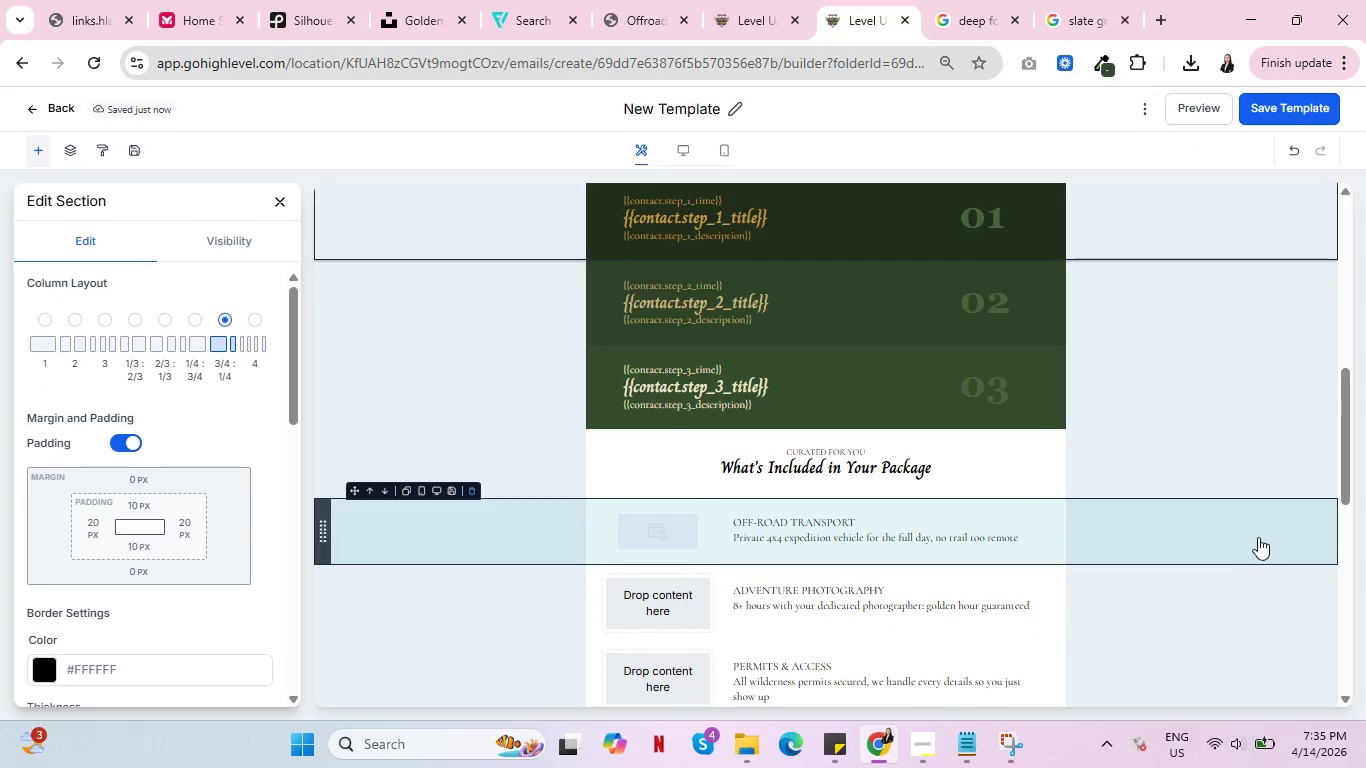 
scroll: coordinate [1270, 538], scroll_direction: up, amount: 2.0
 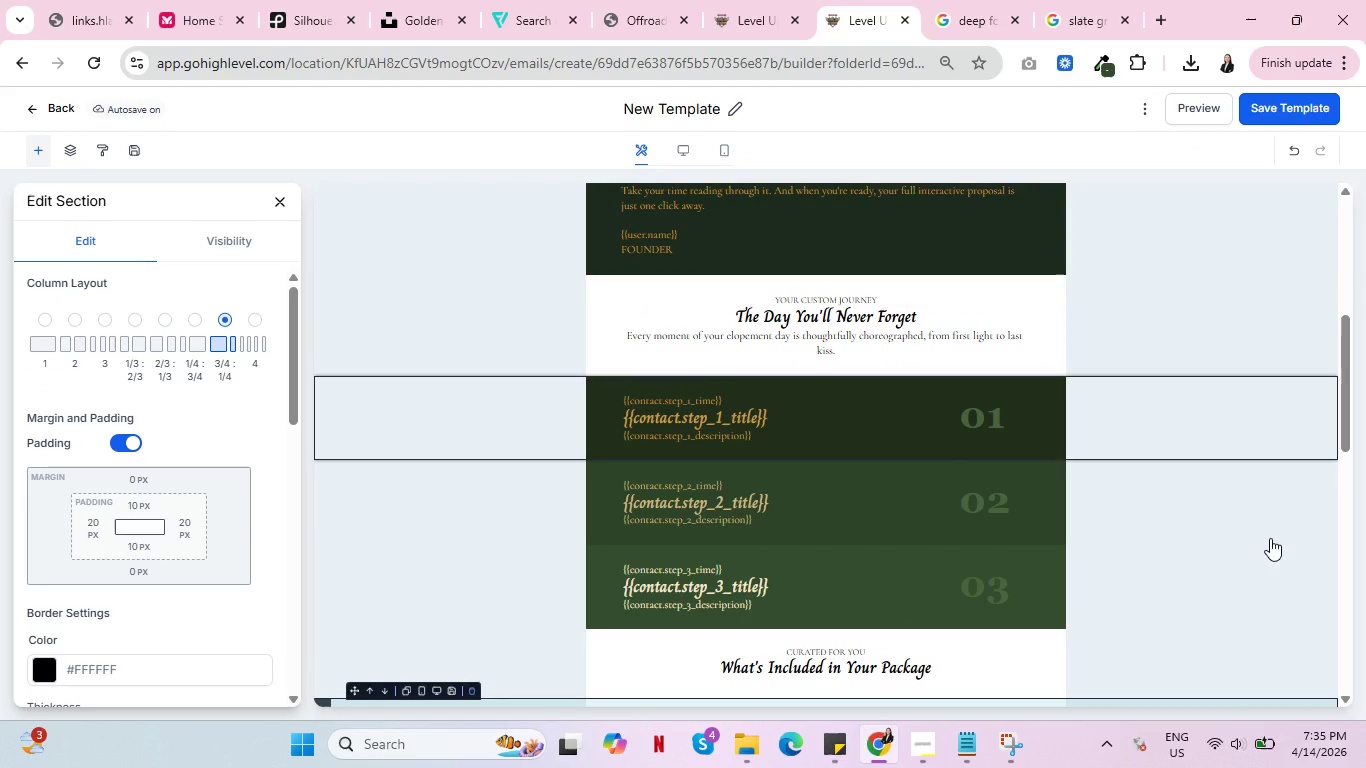 
wait(8.48)
 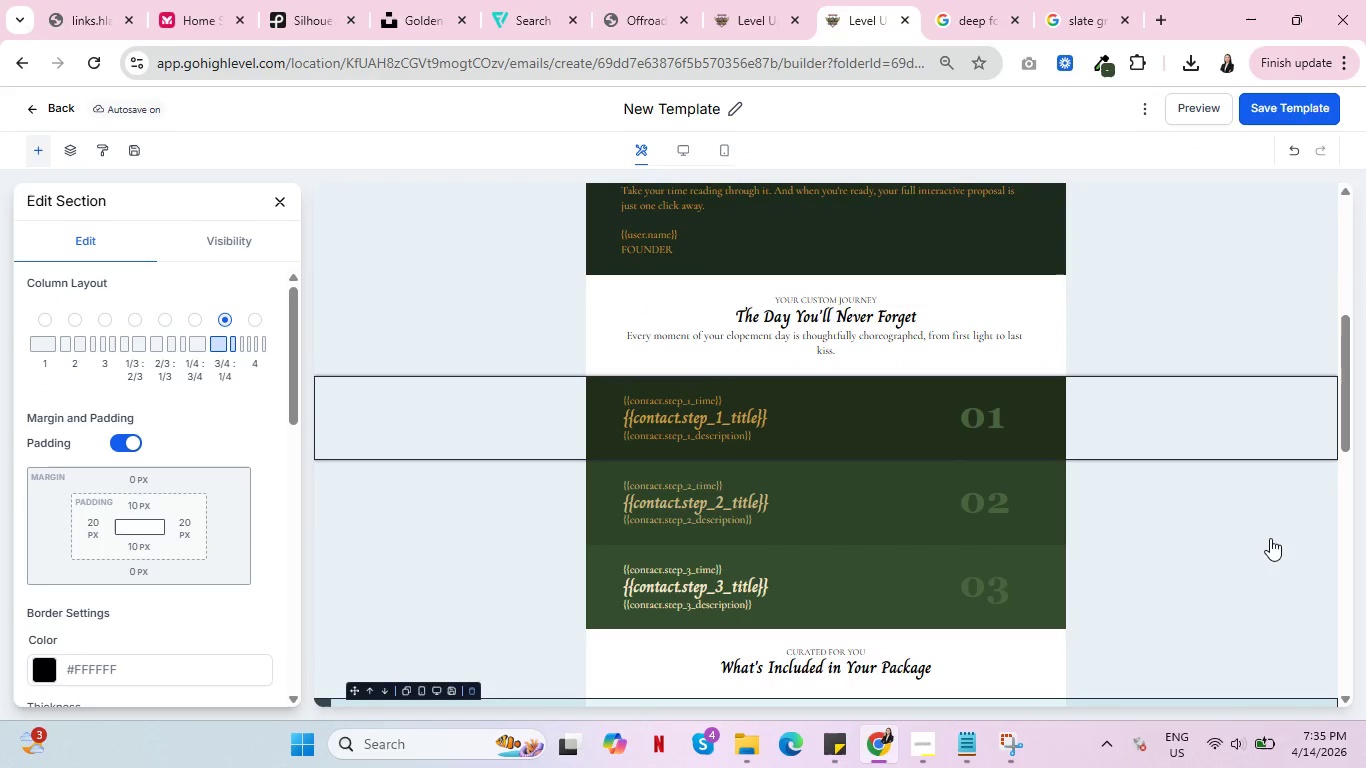 
scroll: coordinate [782, 516], scroll_direction: up, amount: 8.0
 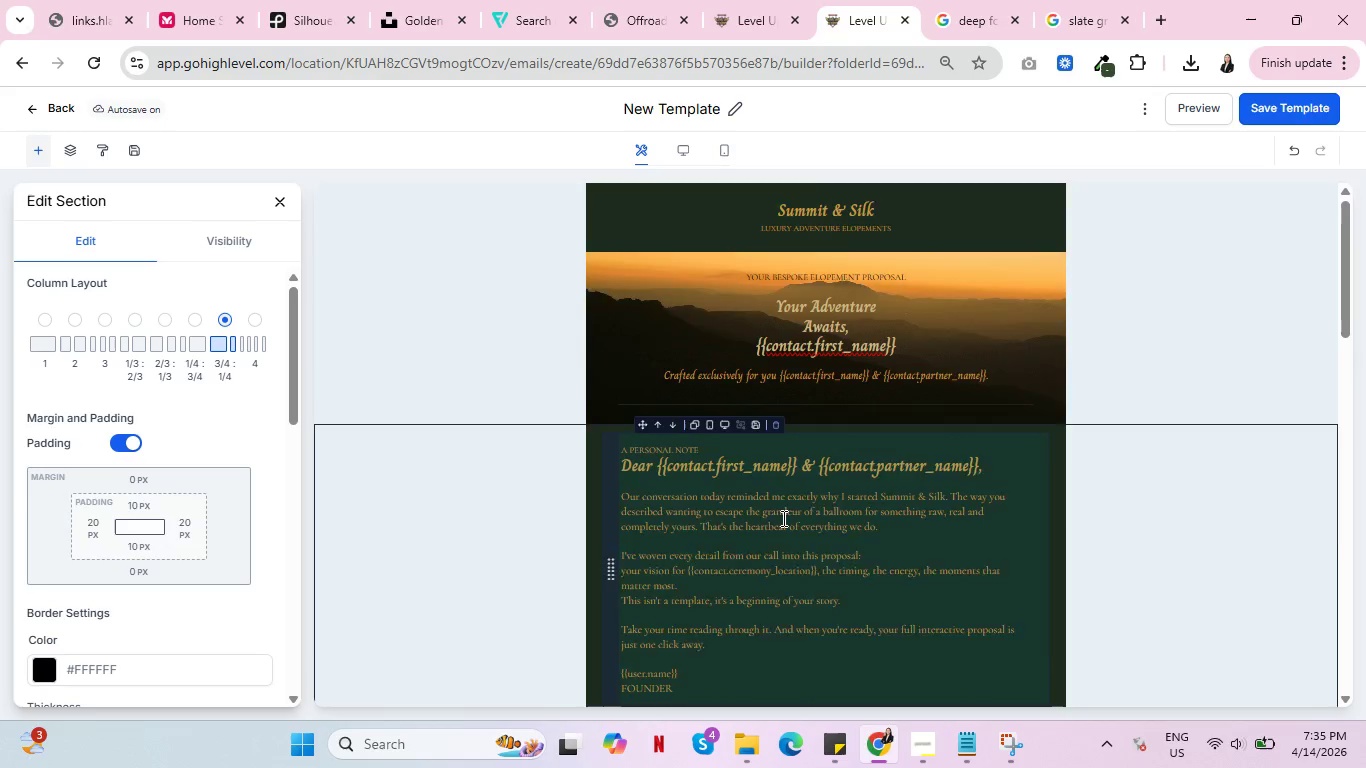 
scroll: coordinate [781, 525], scroll_direction: down, amount: 5.0
 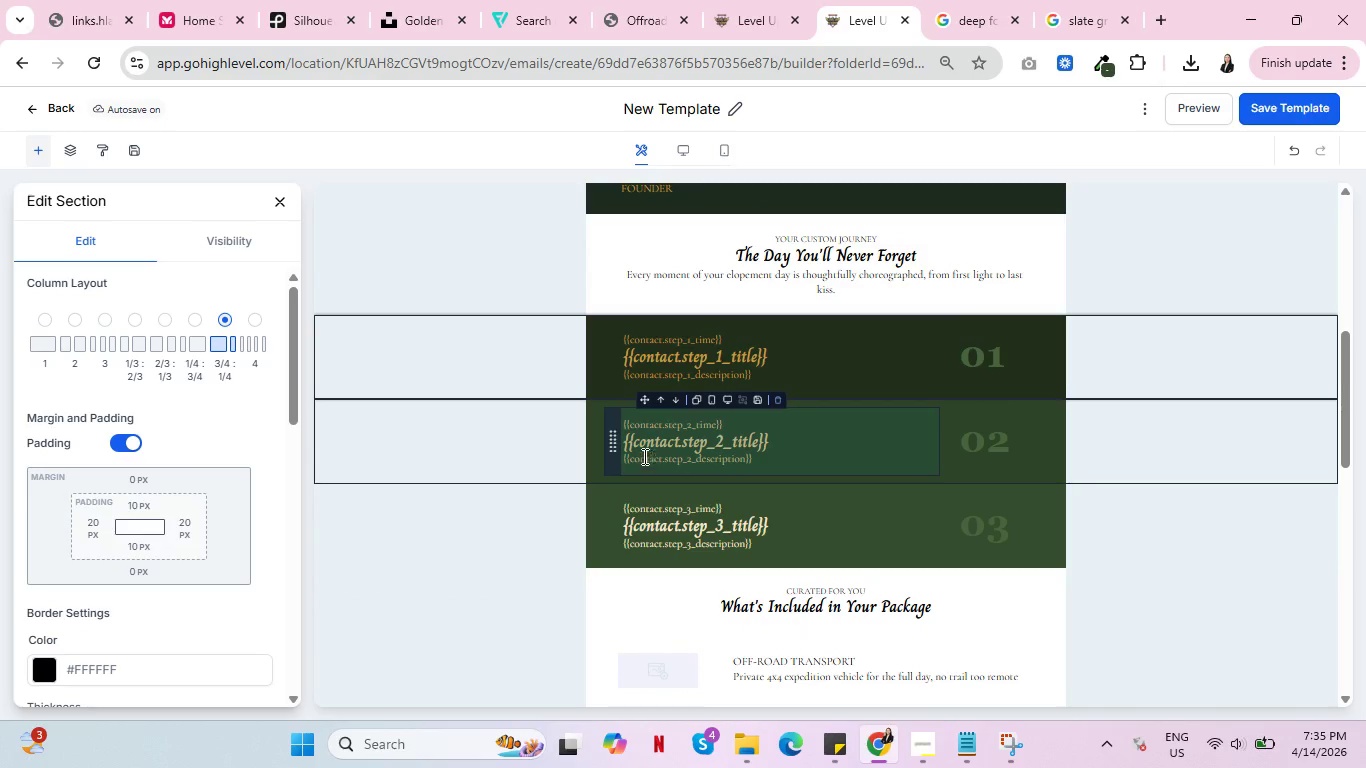 
left_click([653, 441])
 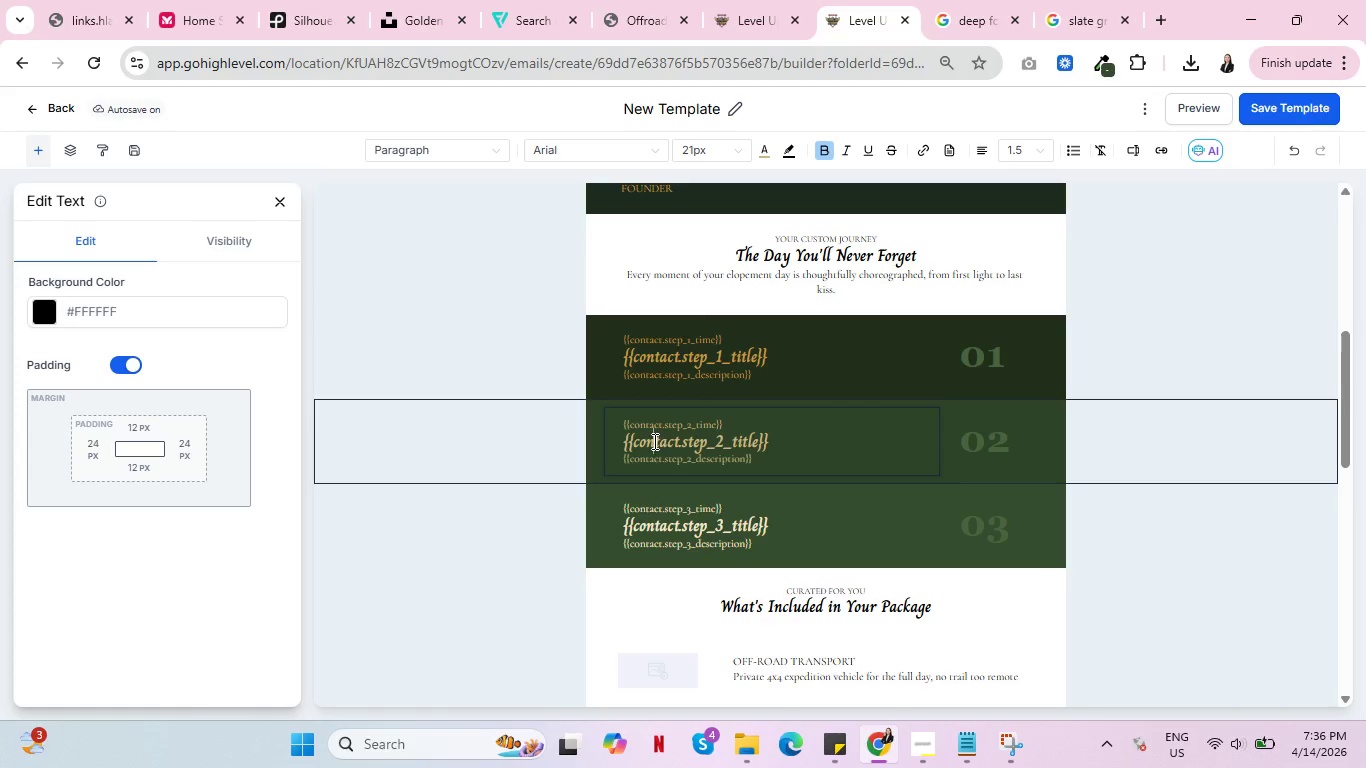 
key(Control+A)
 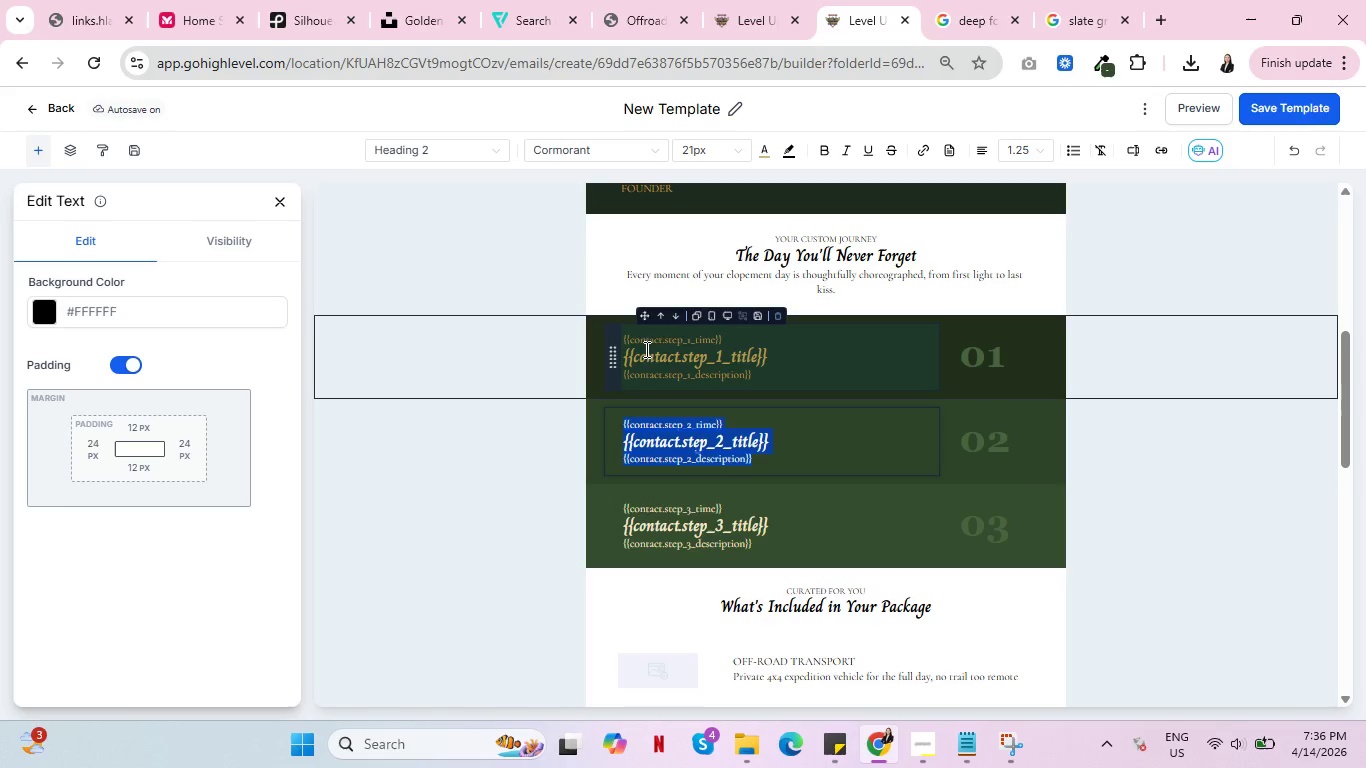 
left_click([667, 358])
 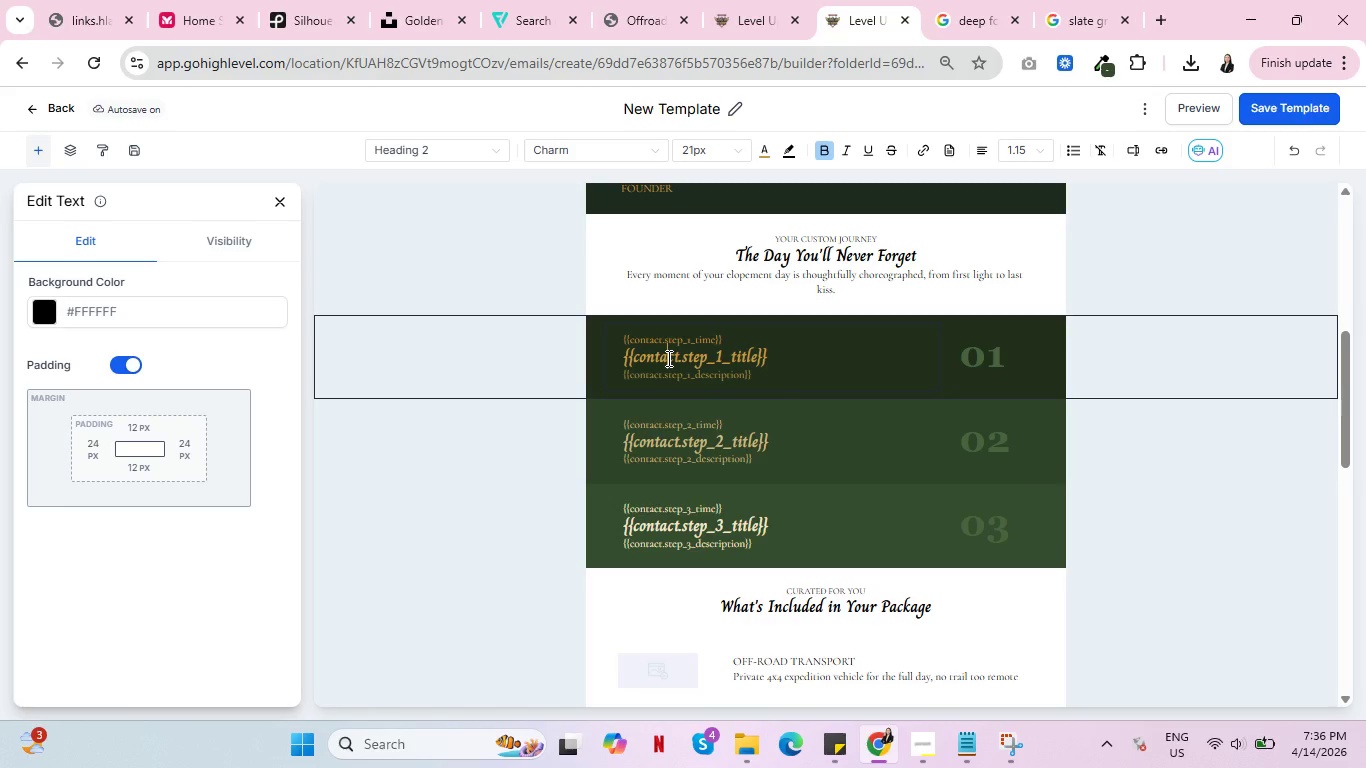 
key(Control+ControlLeft)
 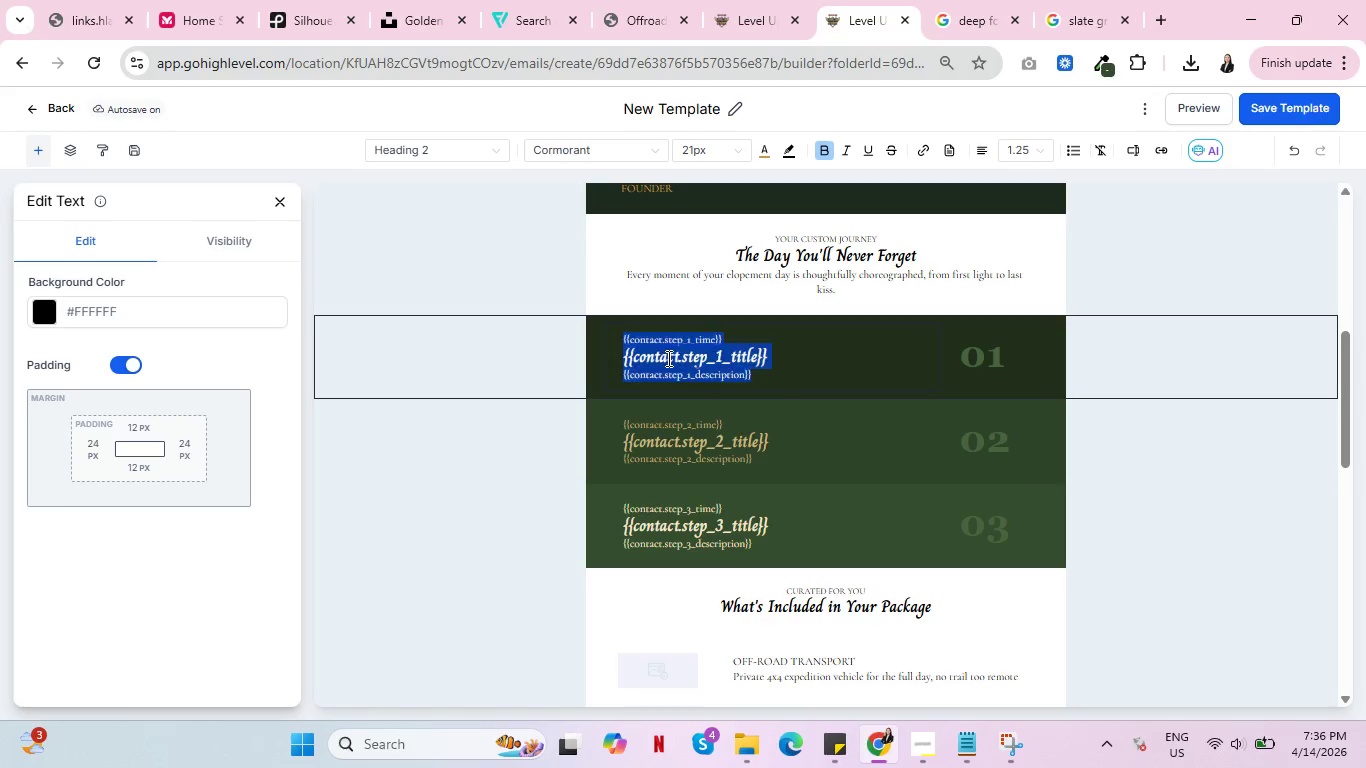 
key(Control+A)
 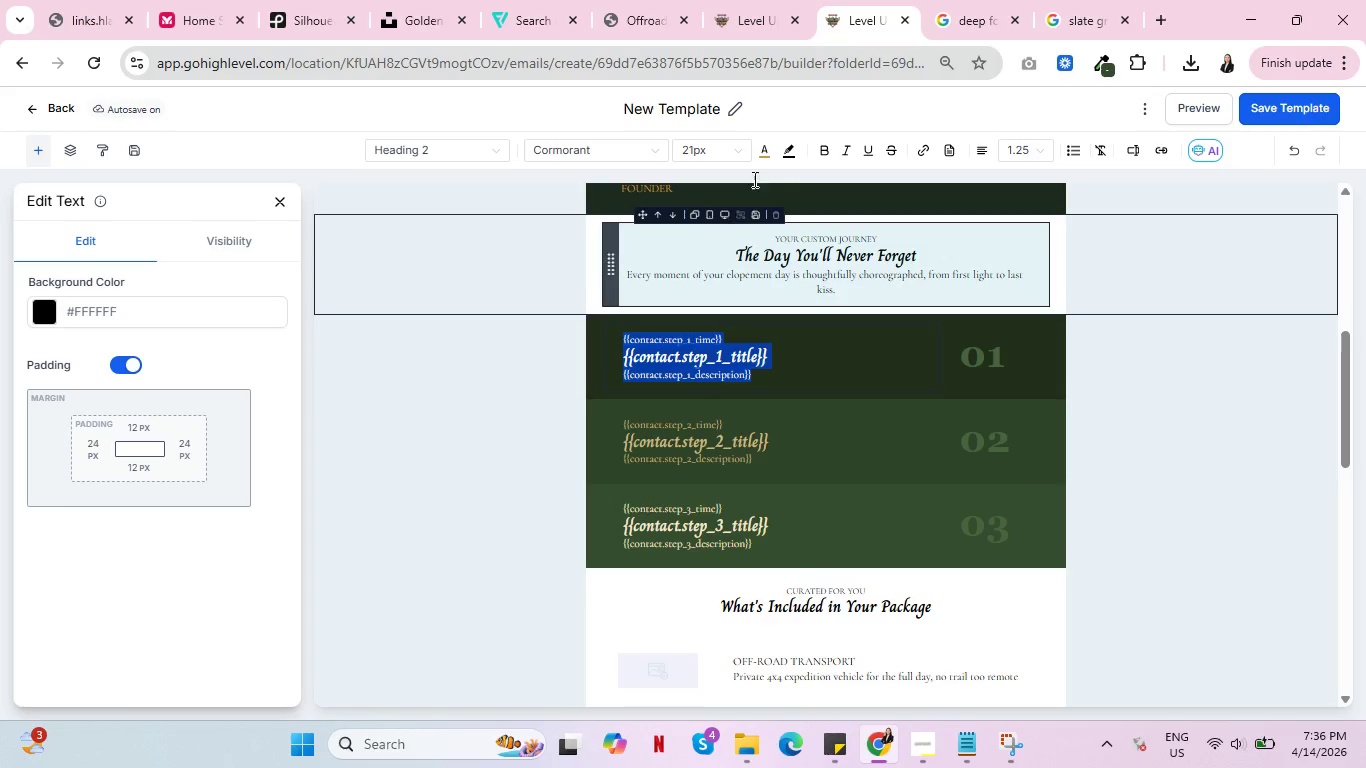 
left_click([766, 151])
 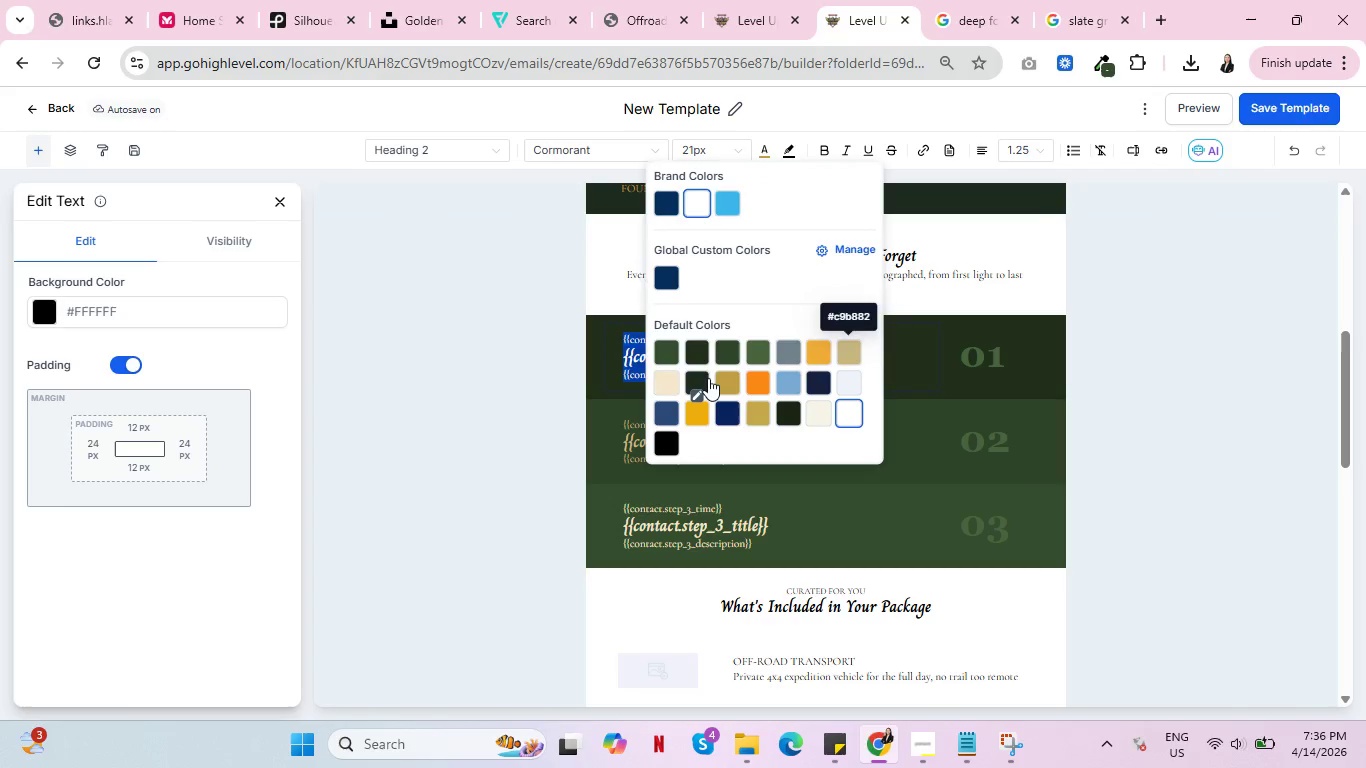 
left_click([667, 375])
 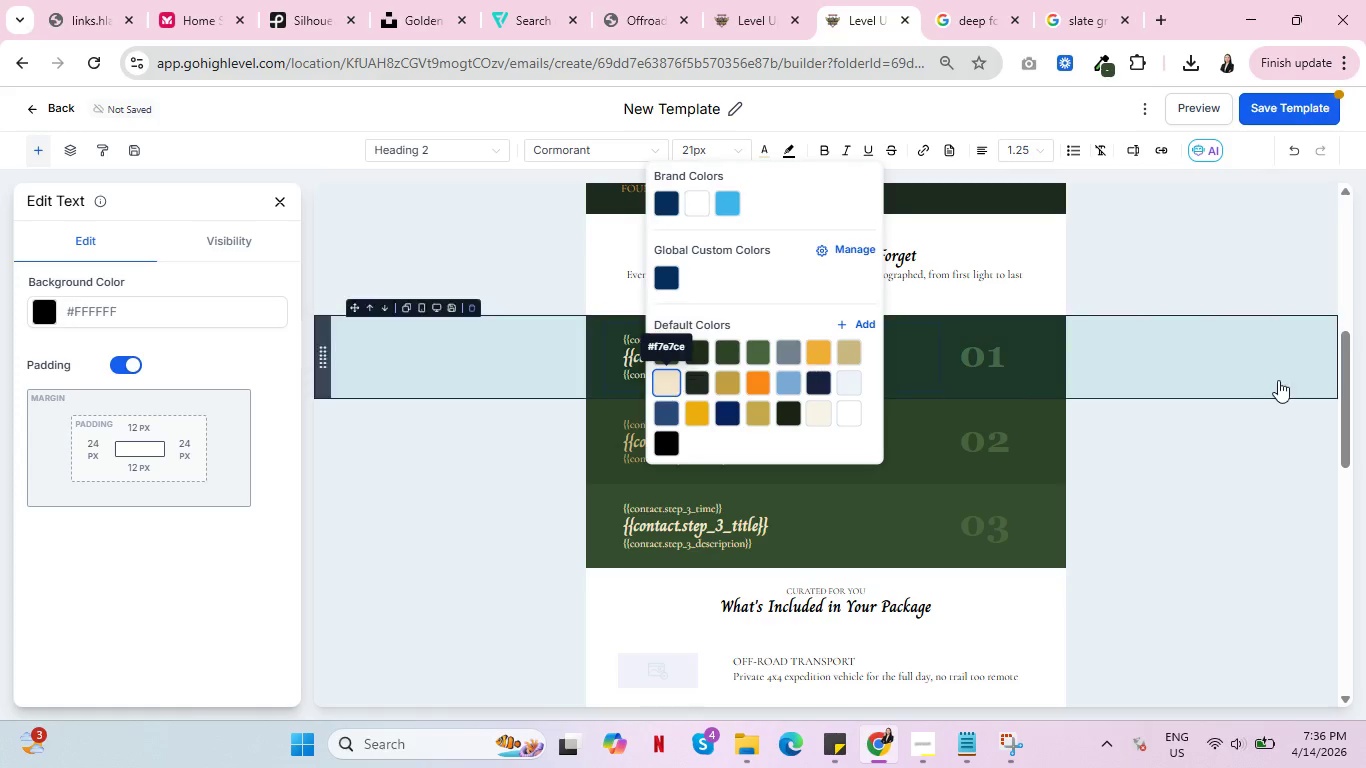 
left_click([1279, 381])
 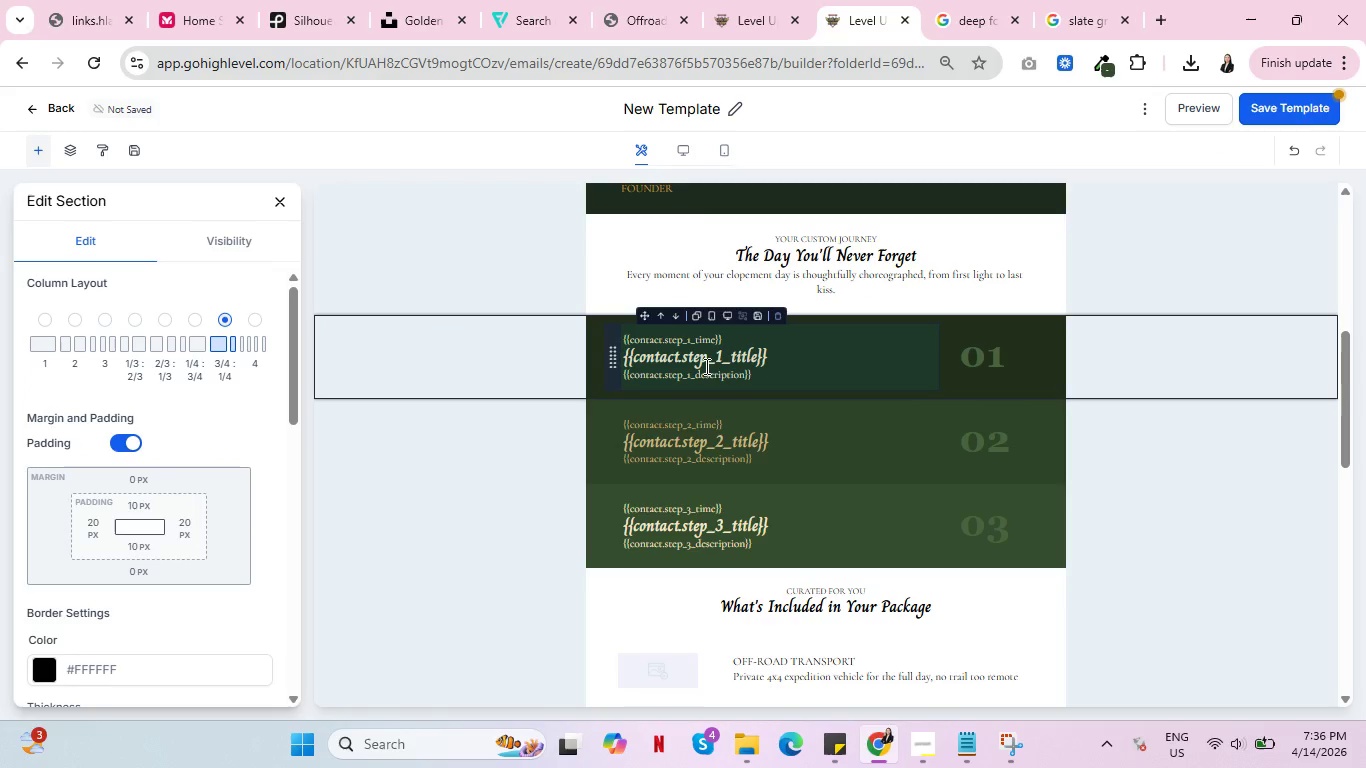 
left_click([671, 362])
 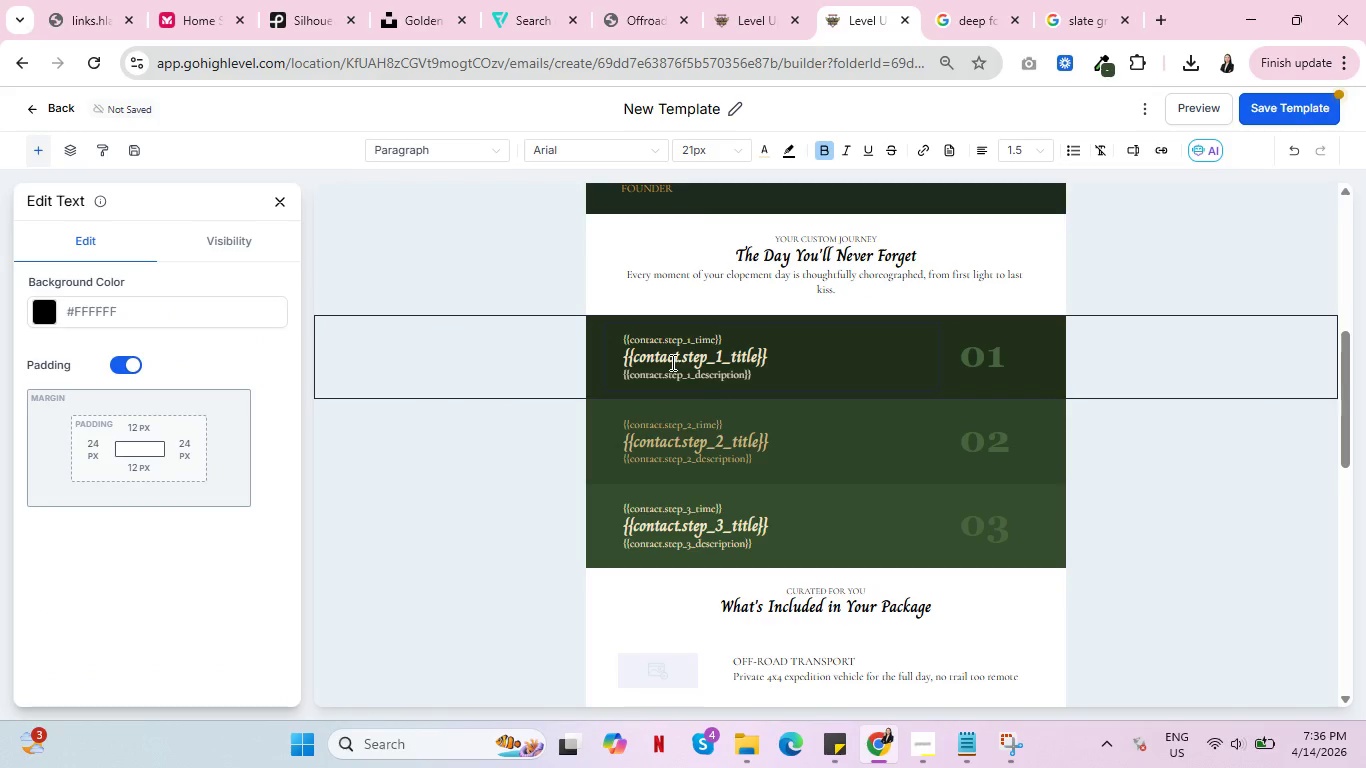 
key(Control+ControlLeft)
 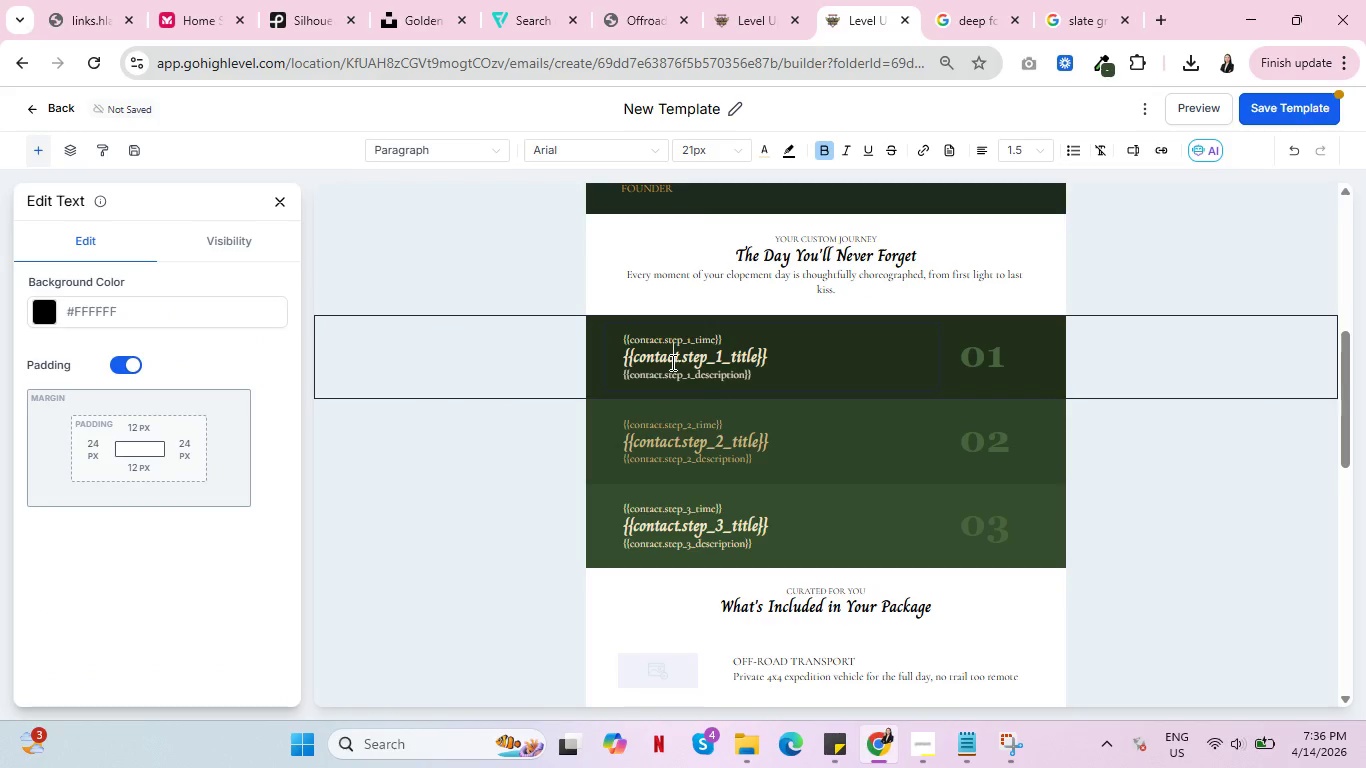 
key(Control+A)
 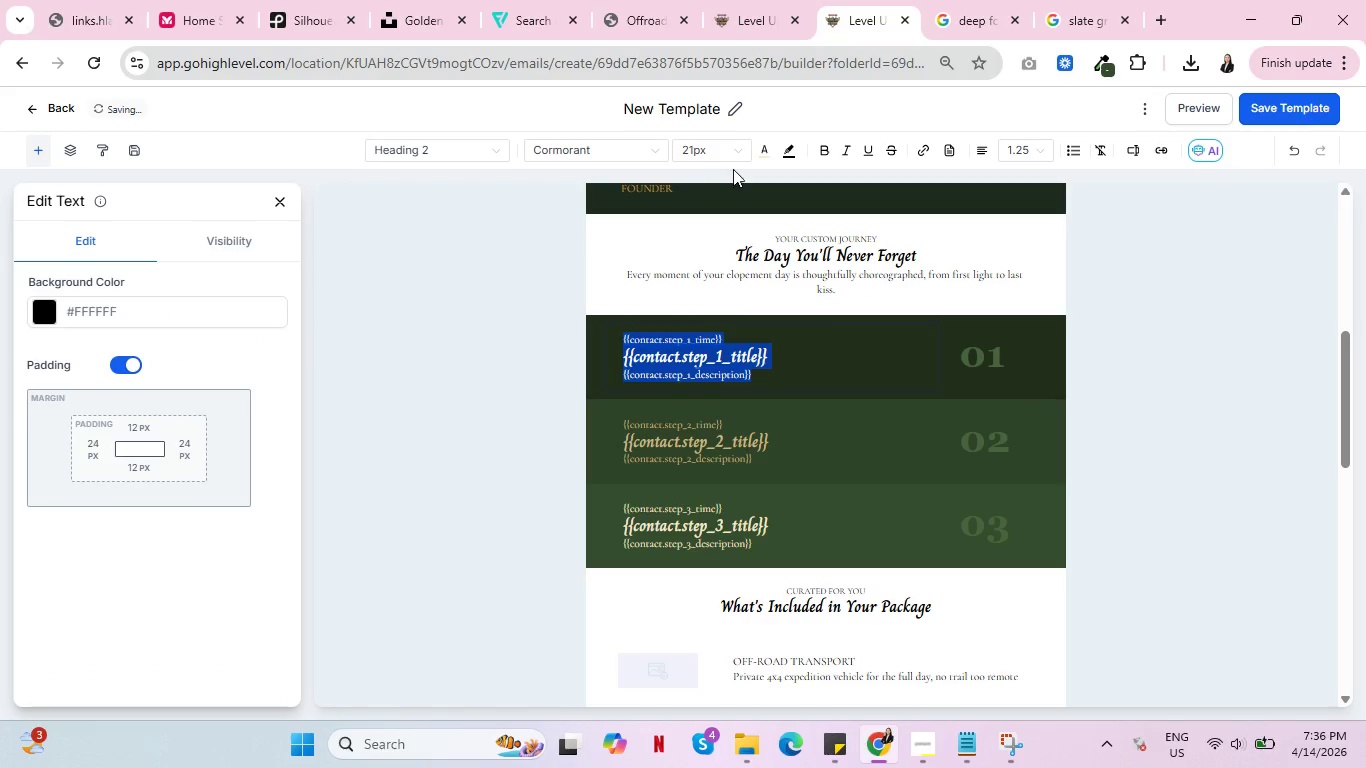 
left_click([761, 154])
 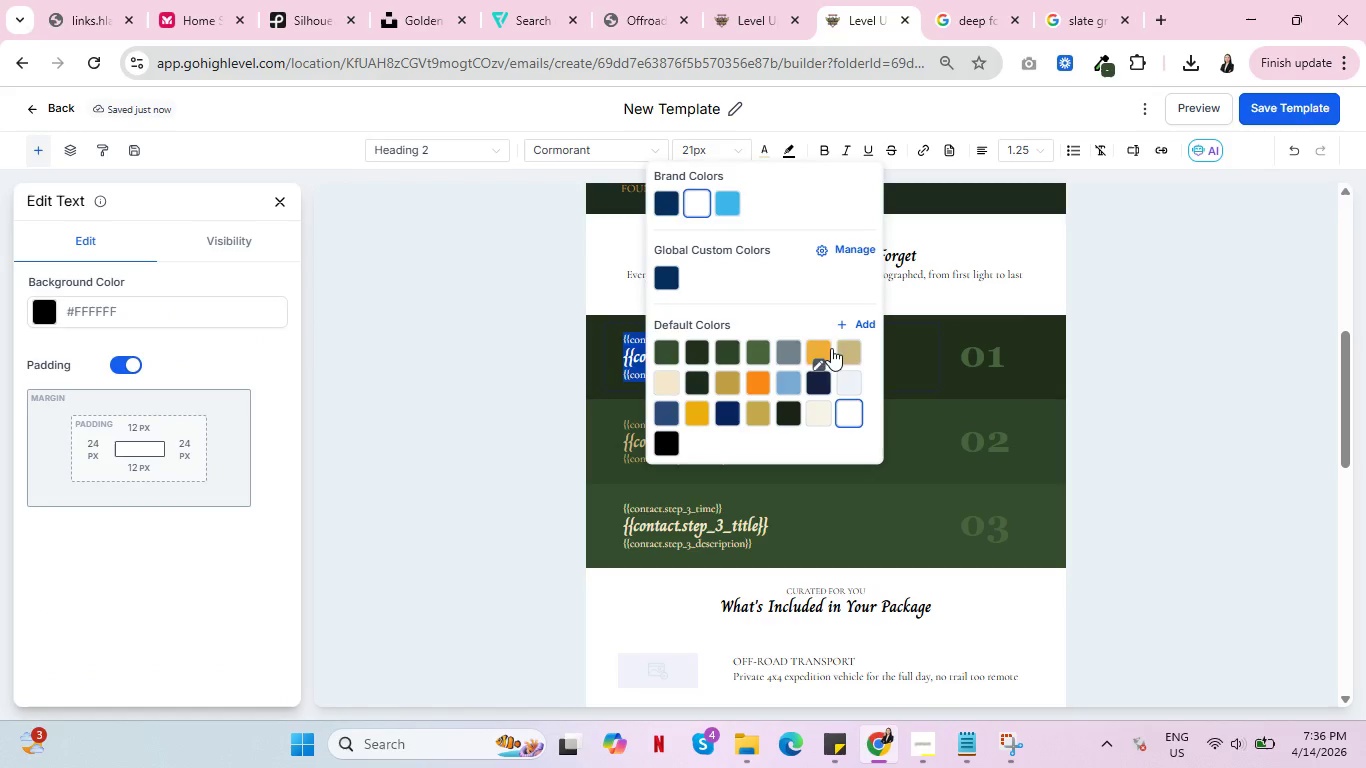 
left_click([849, 352])
 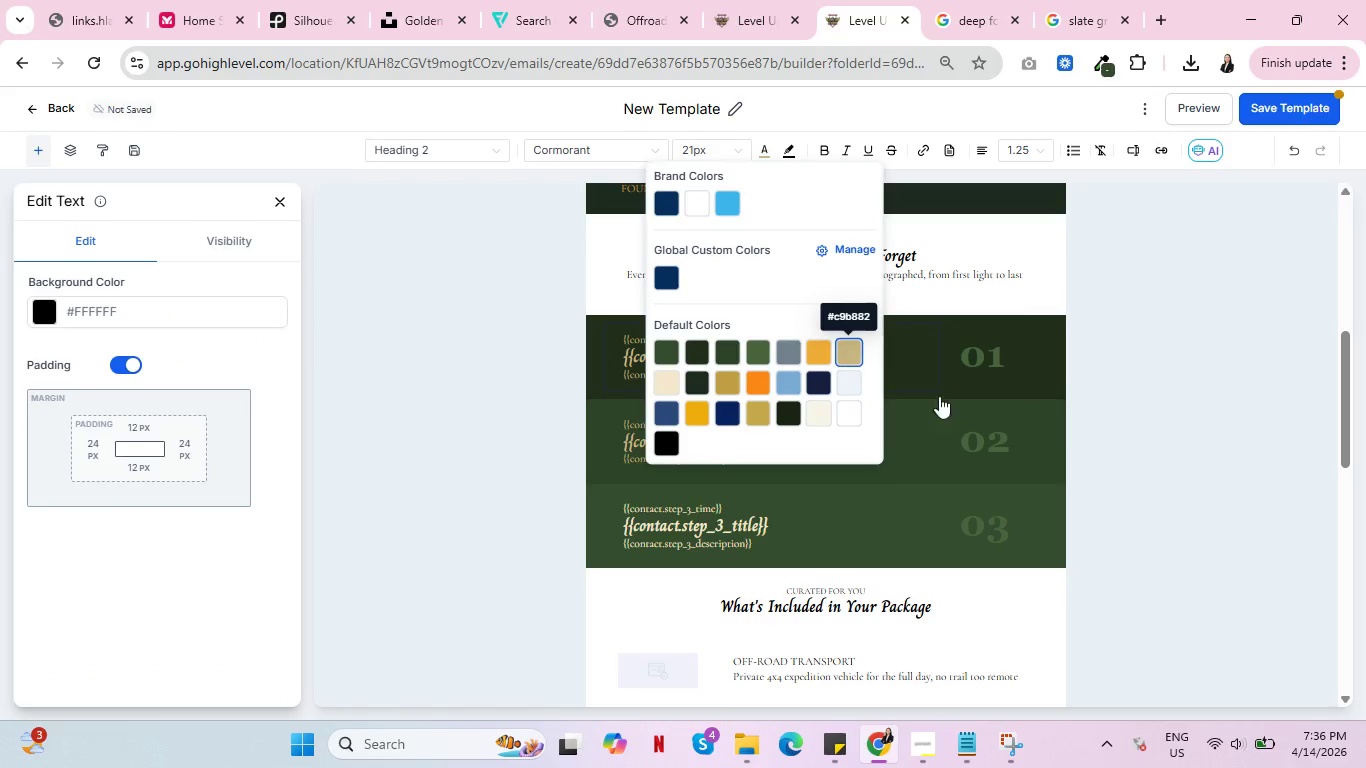 
left_click([1243, 444])
 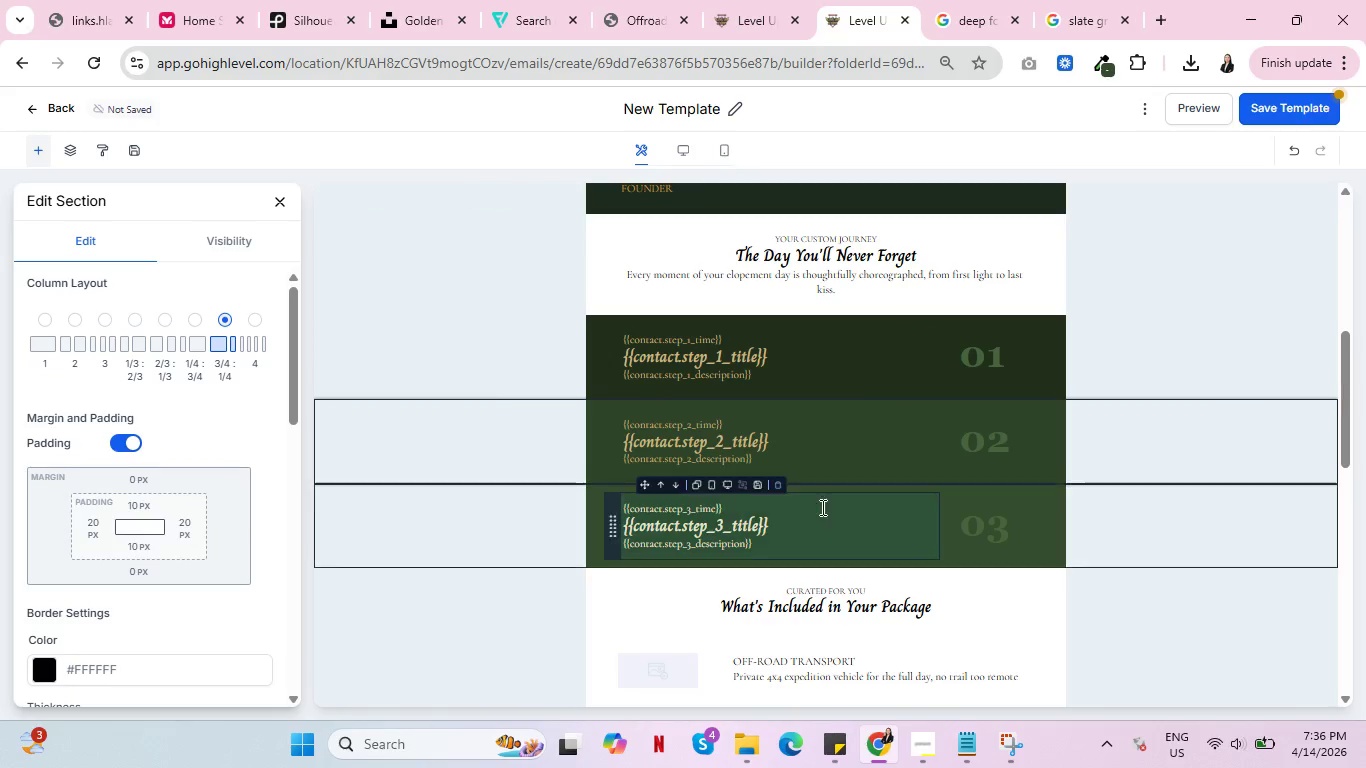 
left_click([633, 533])
 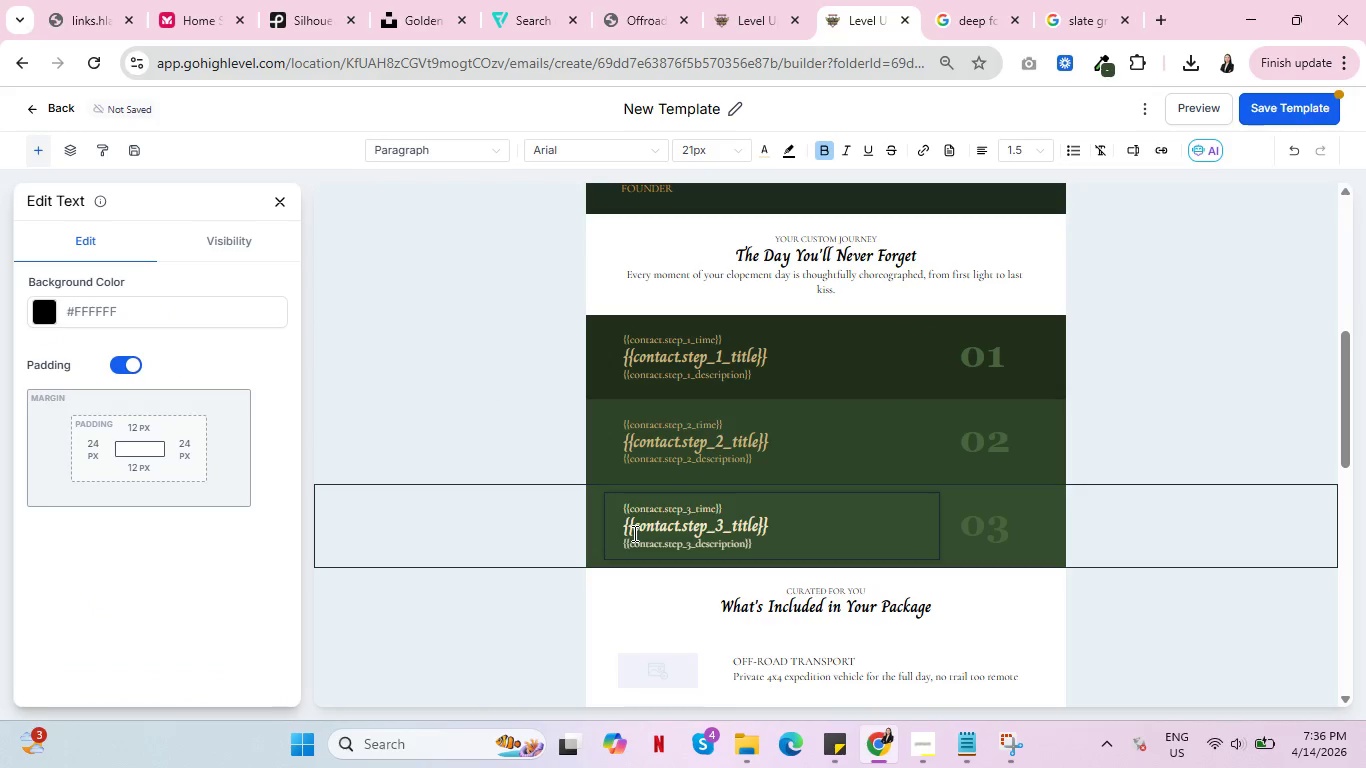 
key(Control+ControlLeft)
 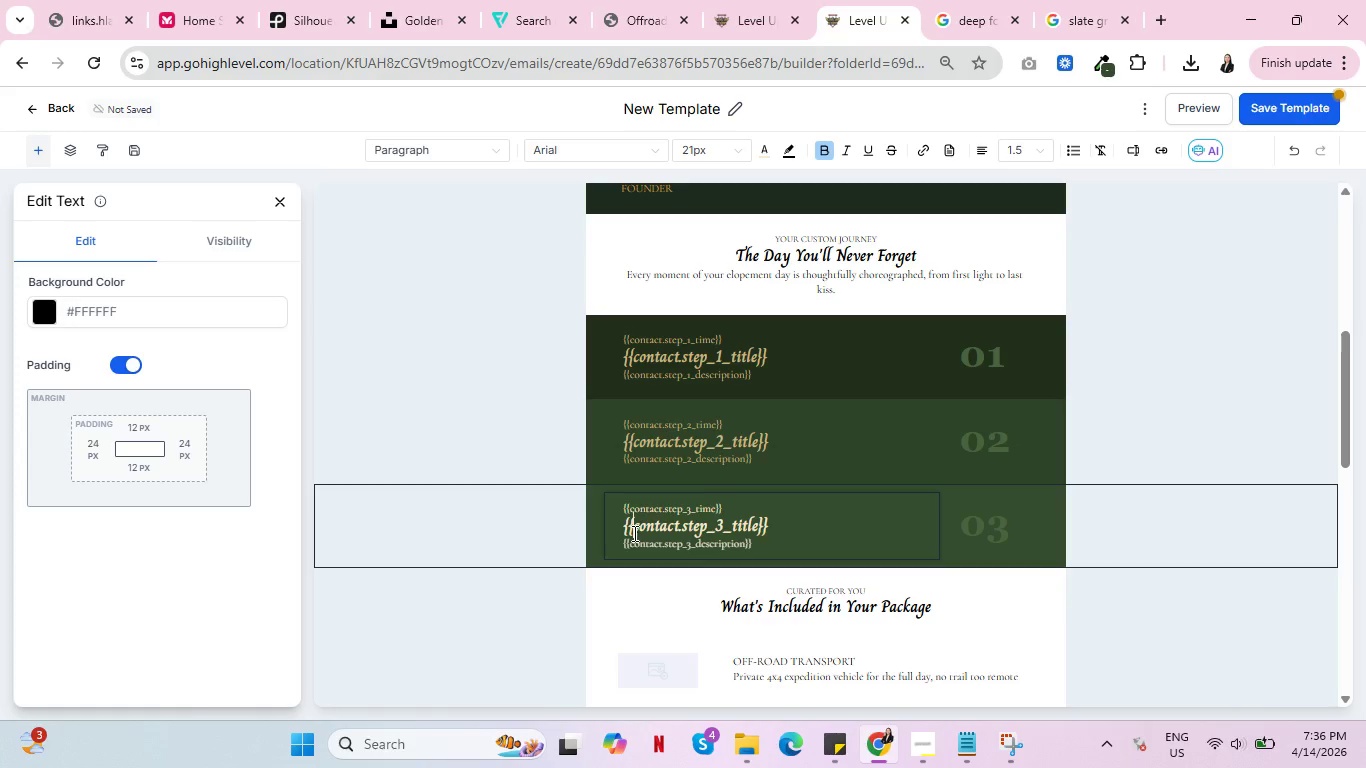 
key(Control+A)
 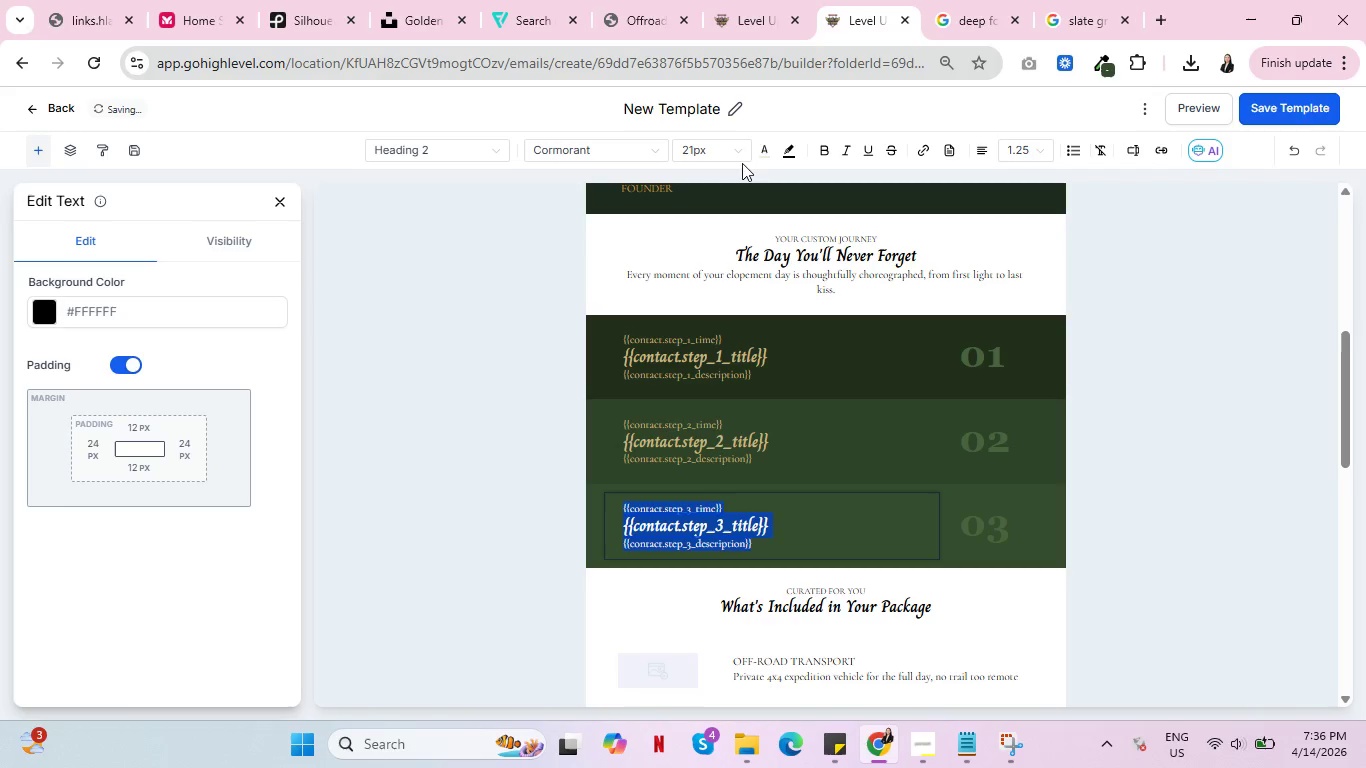 
left_click([758, 150])
 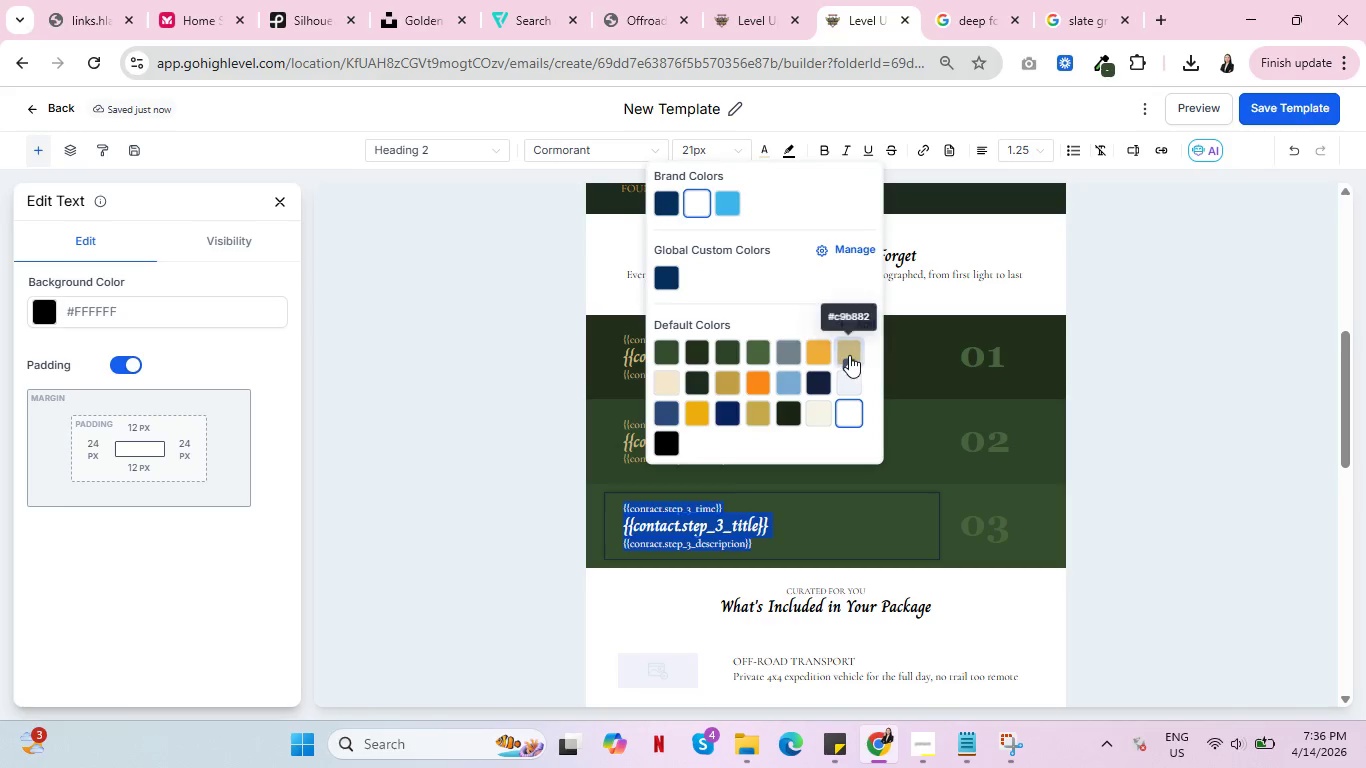 
left_click([849, 354])
 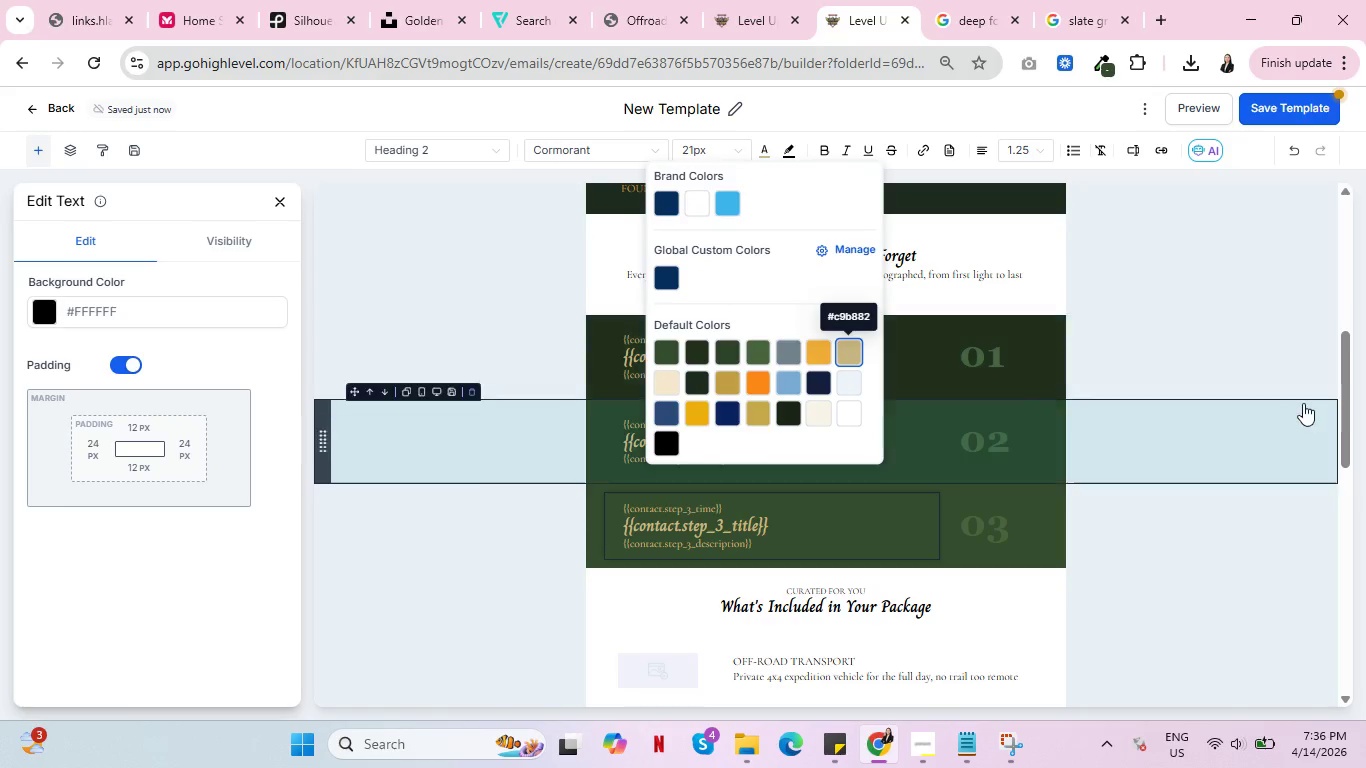 
left_click([1308, 403])
 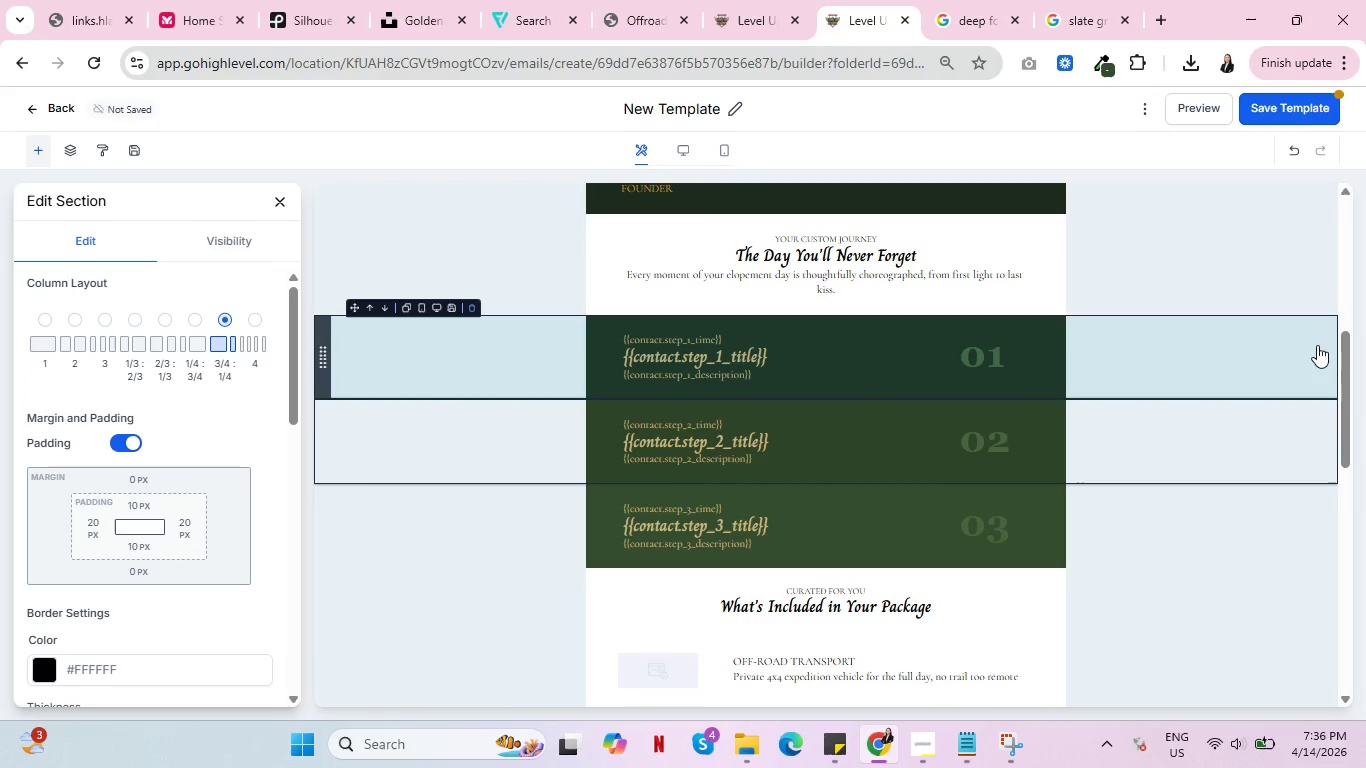 
scroll: coordinate [659, 493], scroll_direction: down, amount: 7.0
 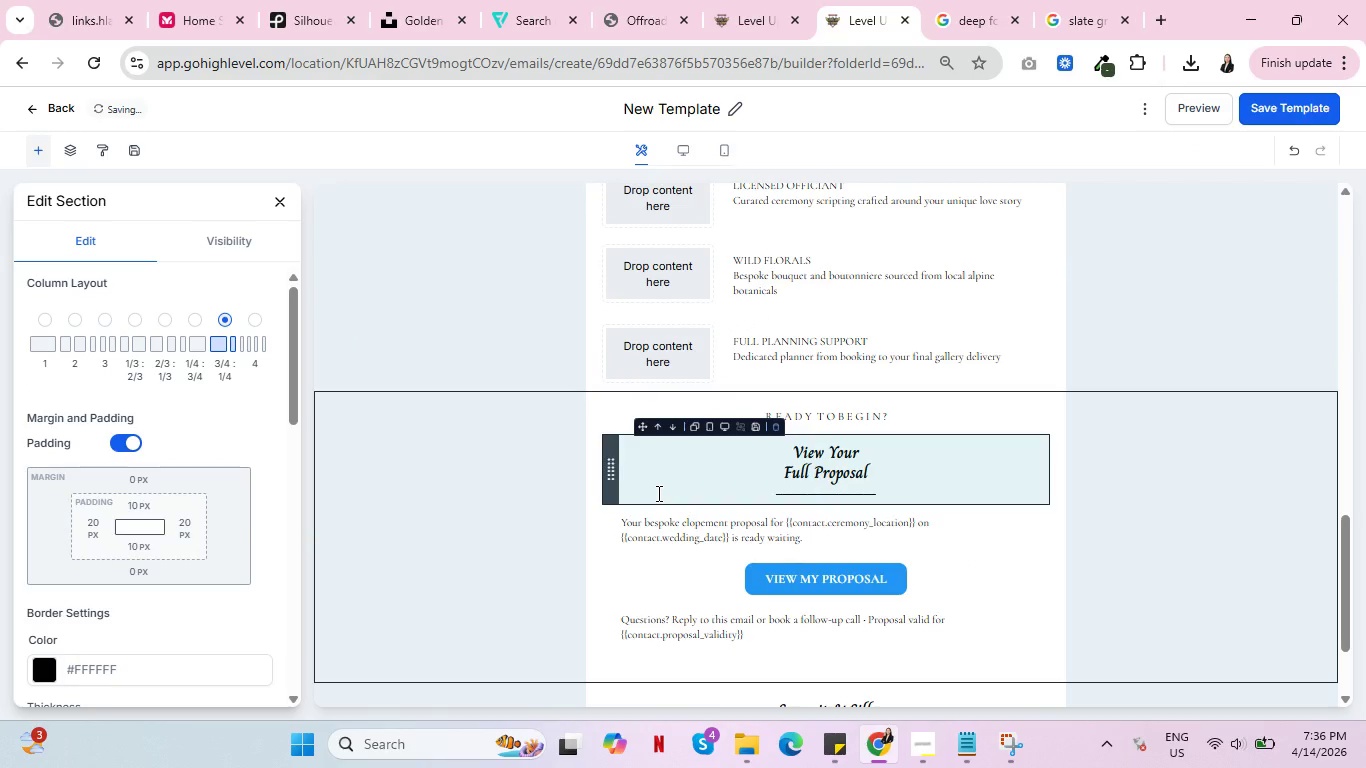 
scroll: coordinate [664, 492], scroll_direction: up, amount: 10.0
 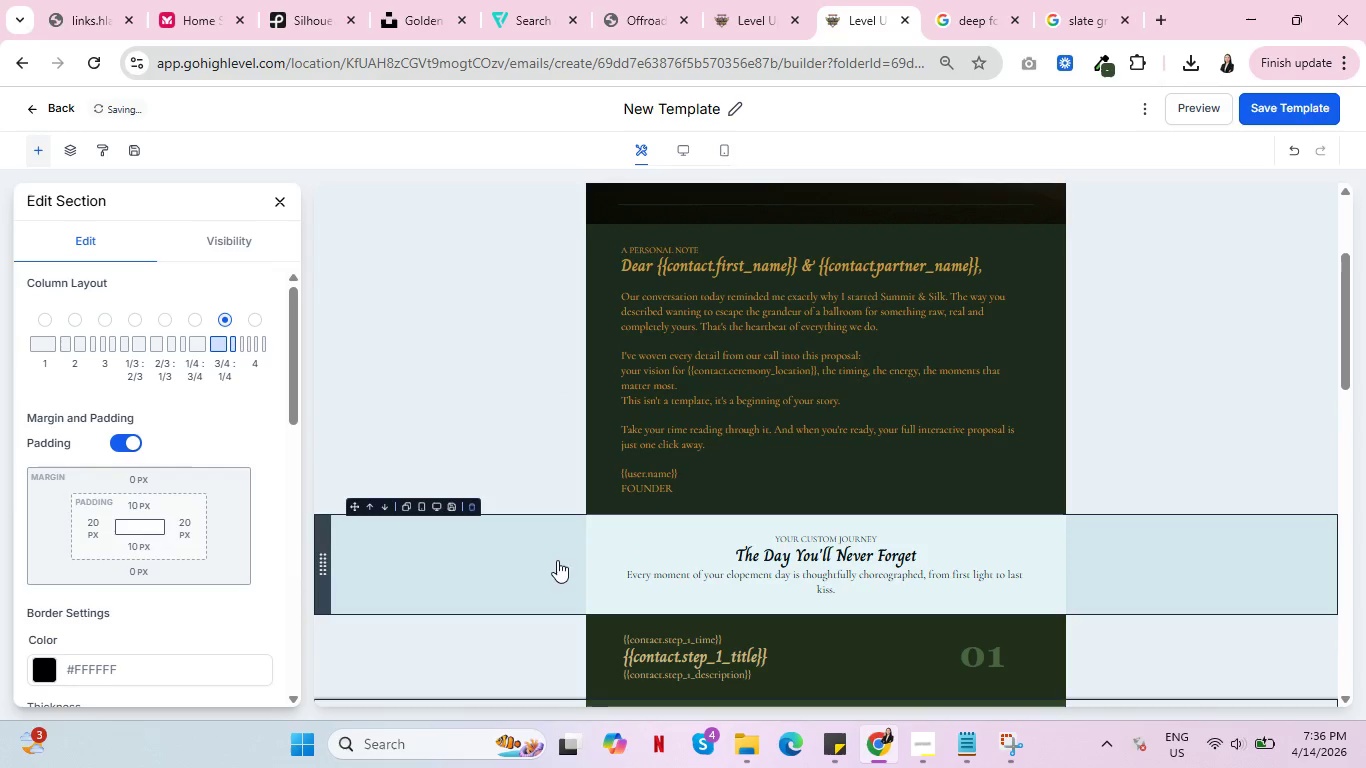 
left_click([526, 561])
 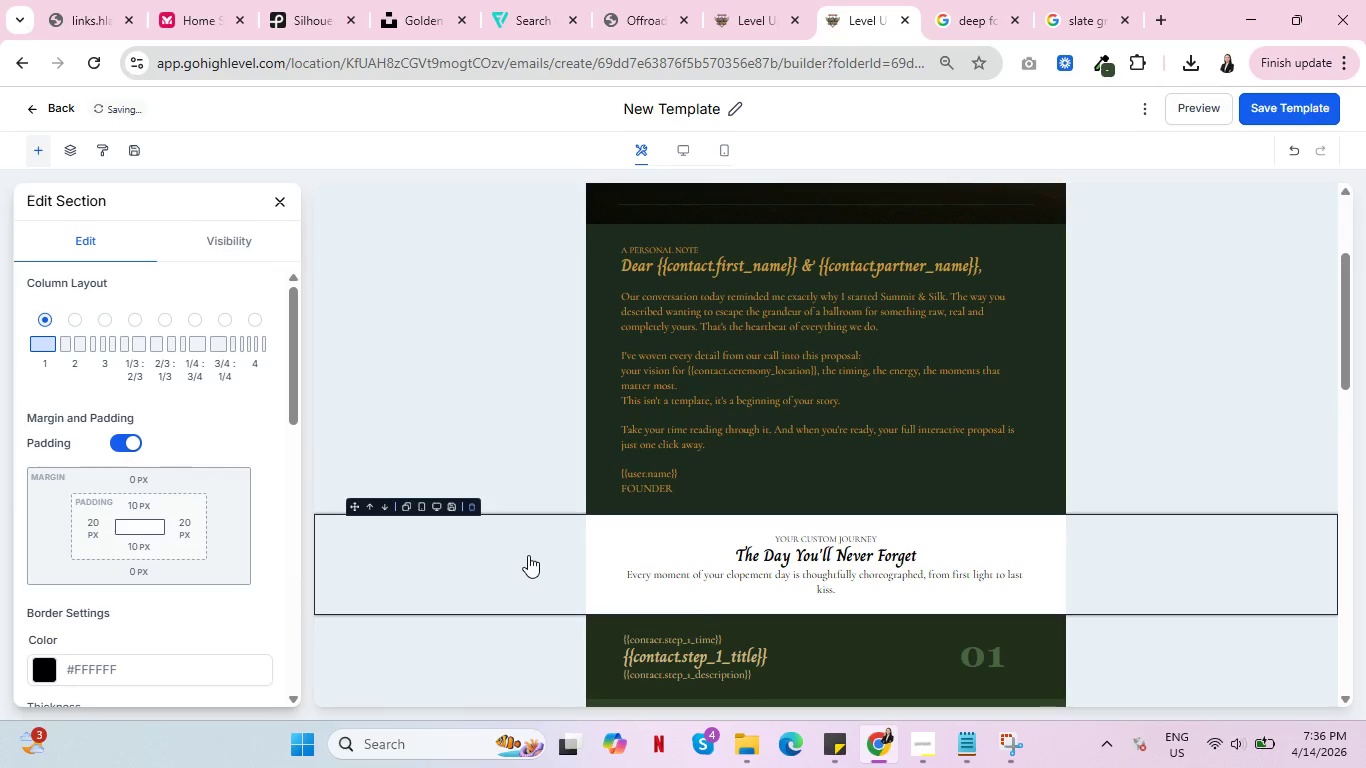 
scroll: coordinate [541, 546], scroll_direction: up, amount: 4.0
 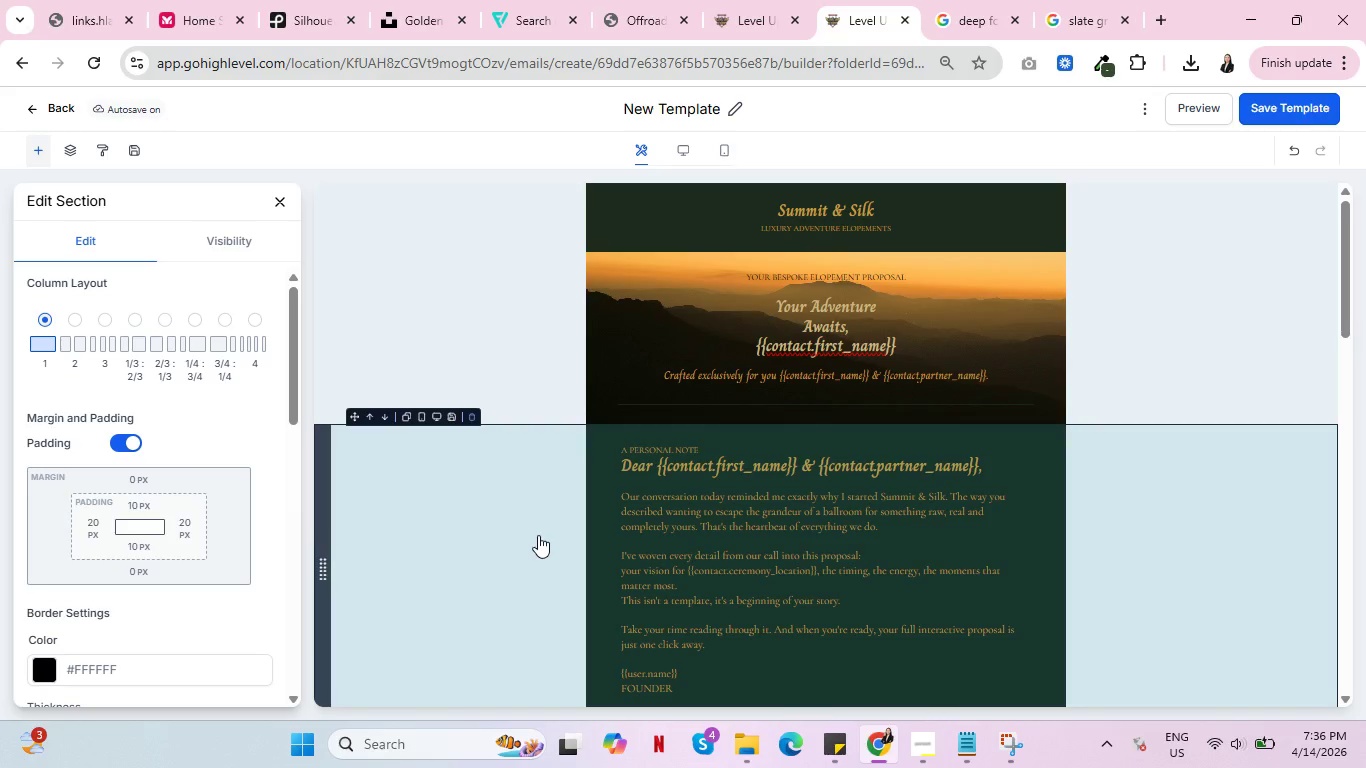 
wait(12.9)
 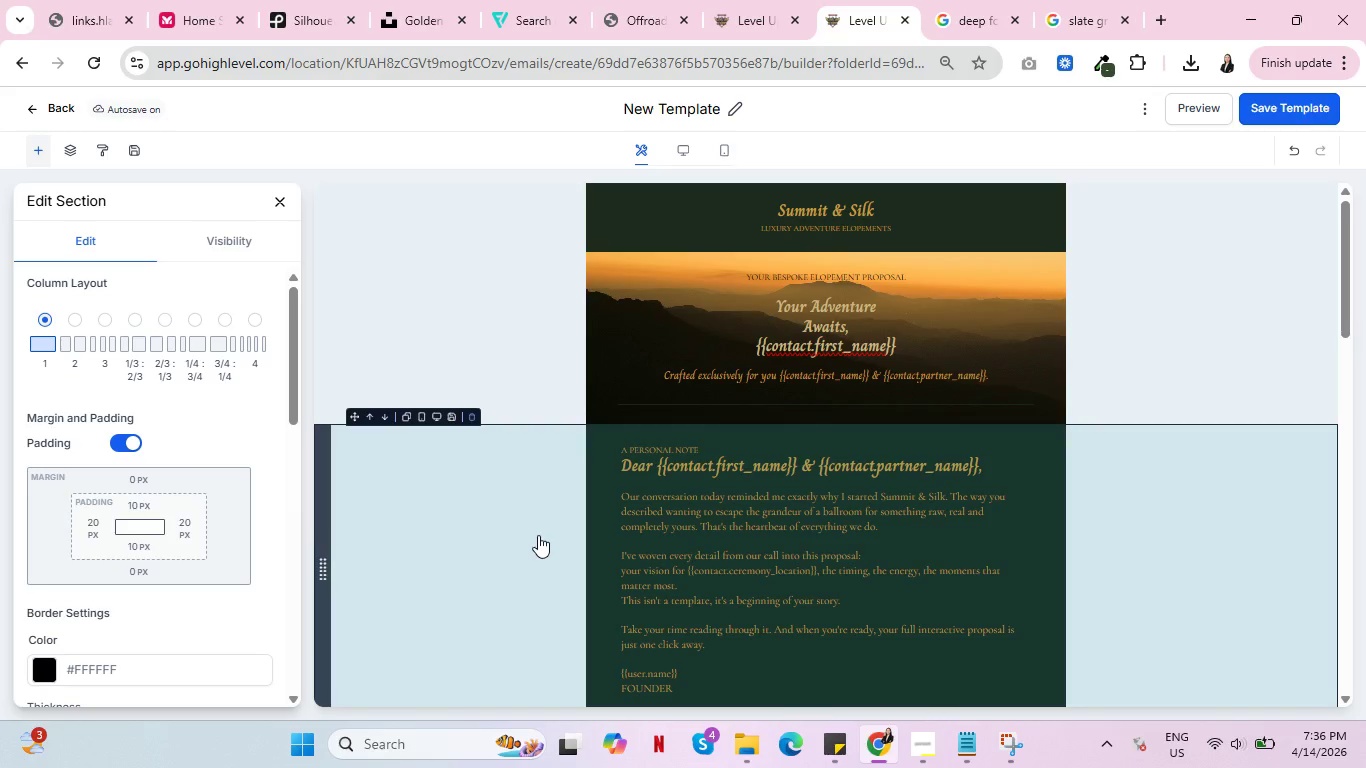 
left_click([632, 450])
 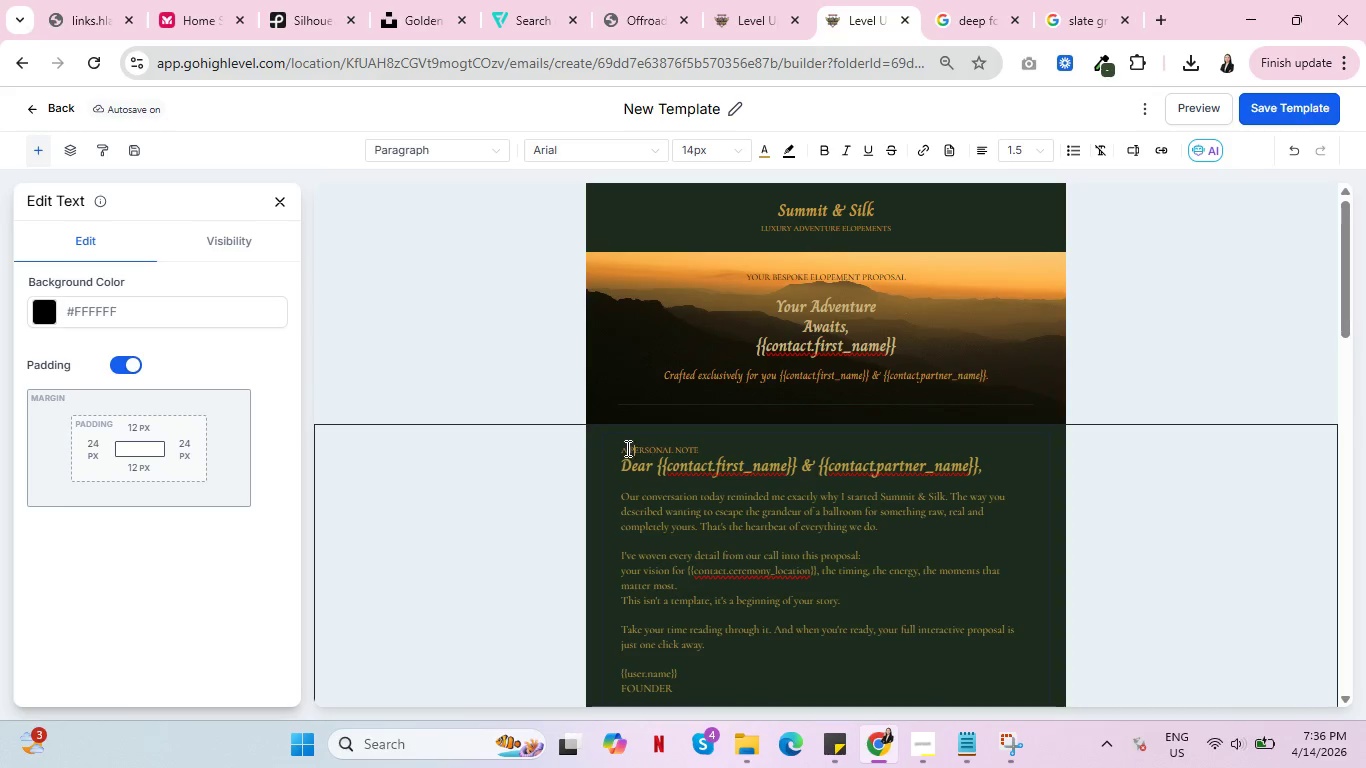 
left_click([624, 448])
 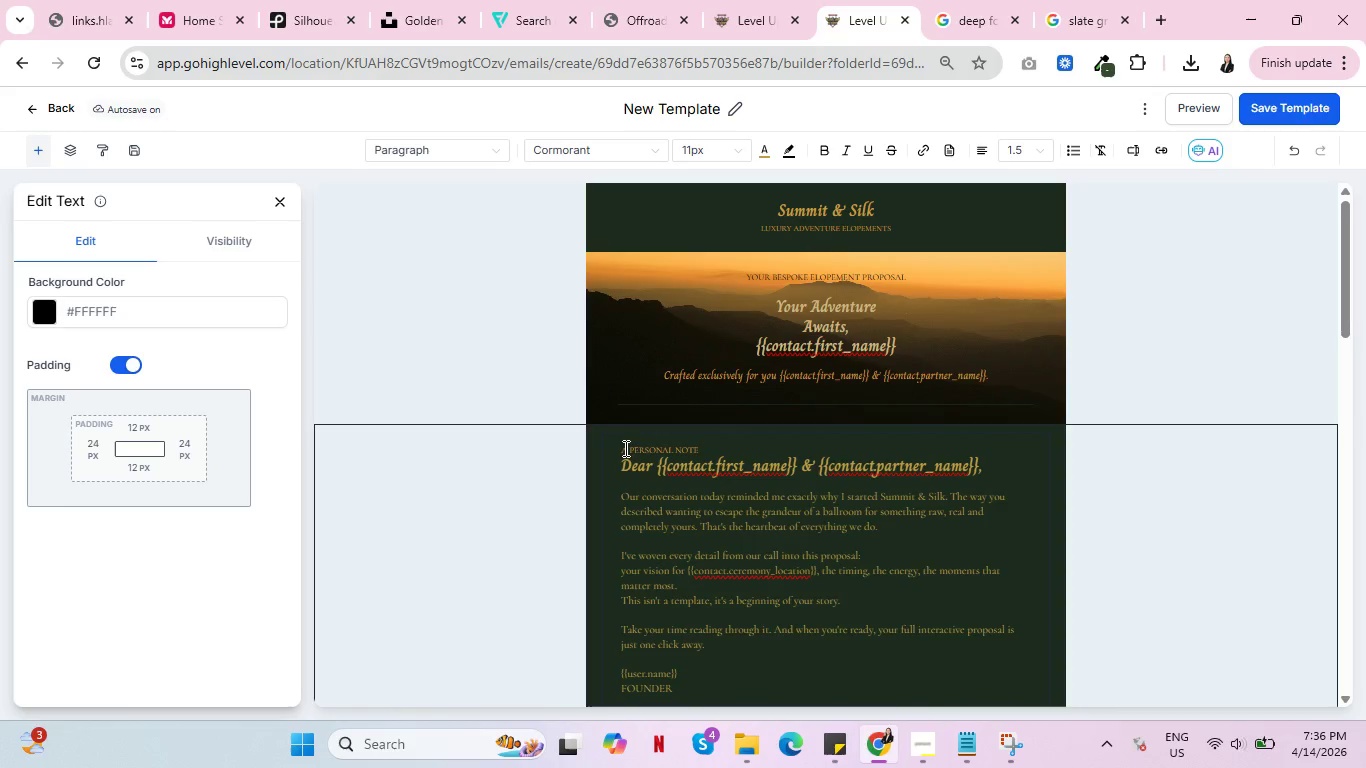 
left_click_drag(start_coordinate=[624, 448], to_coordinate=[704, 448])
 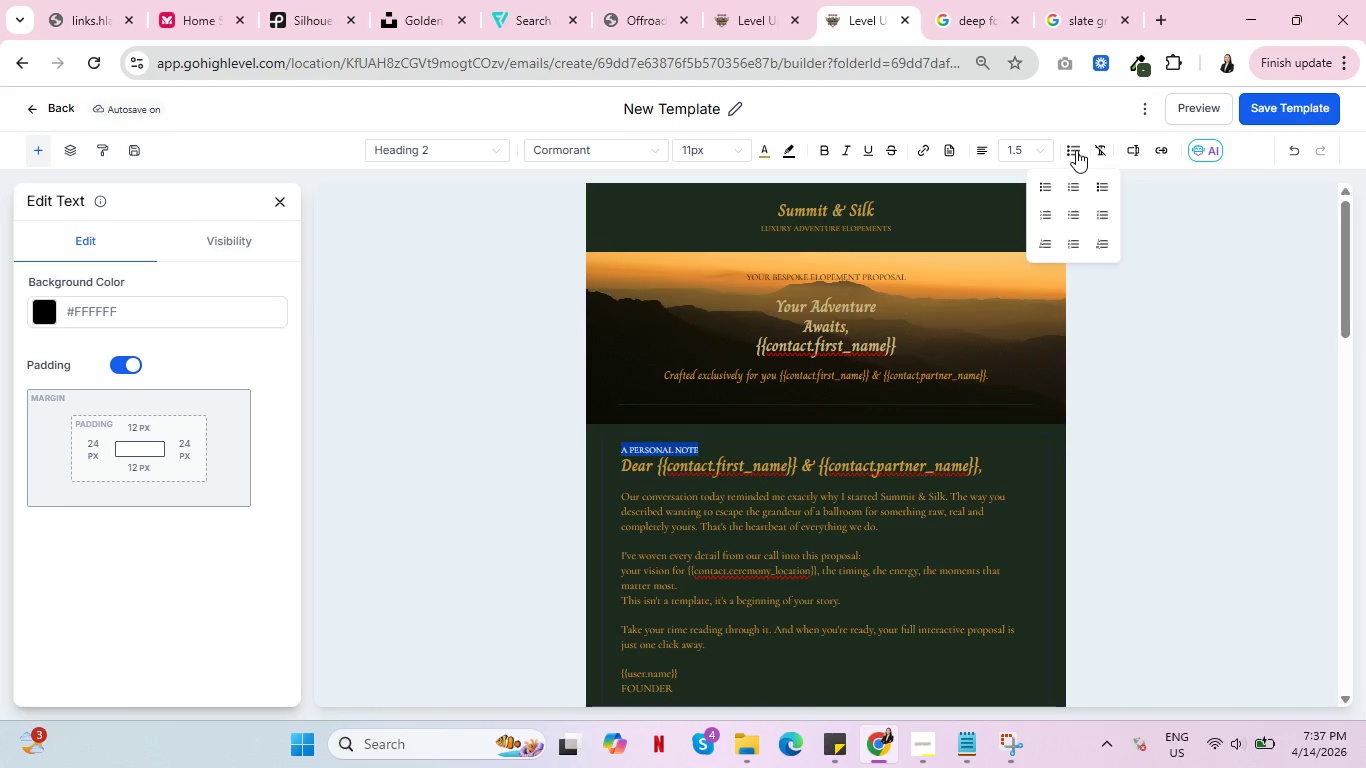 
wait(17.73)
 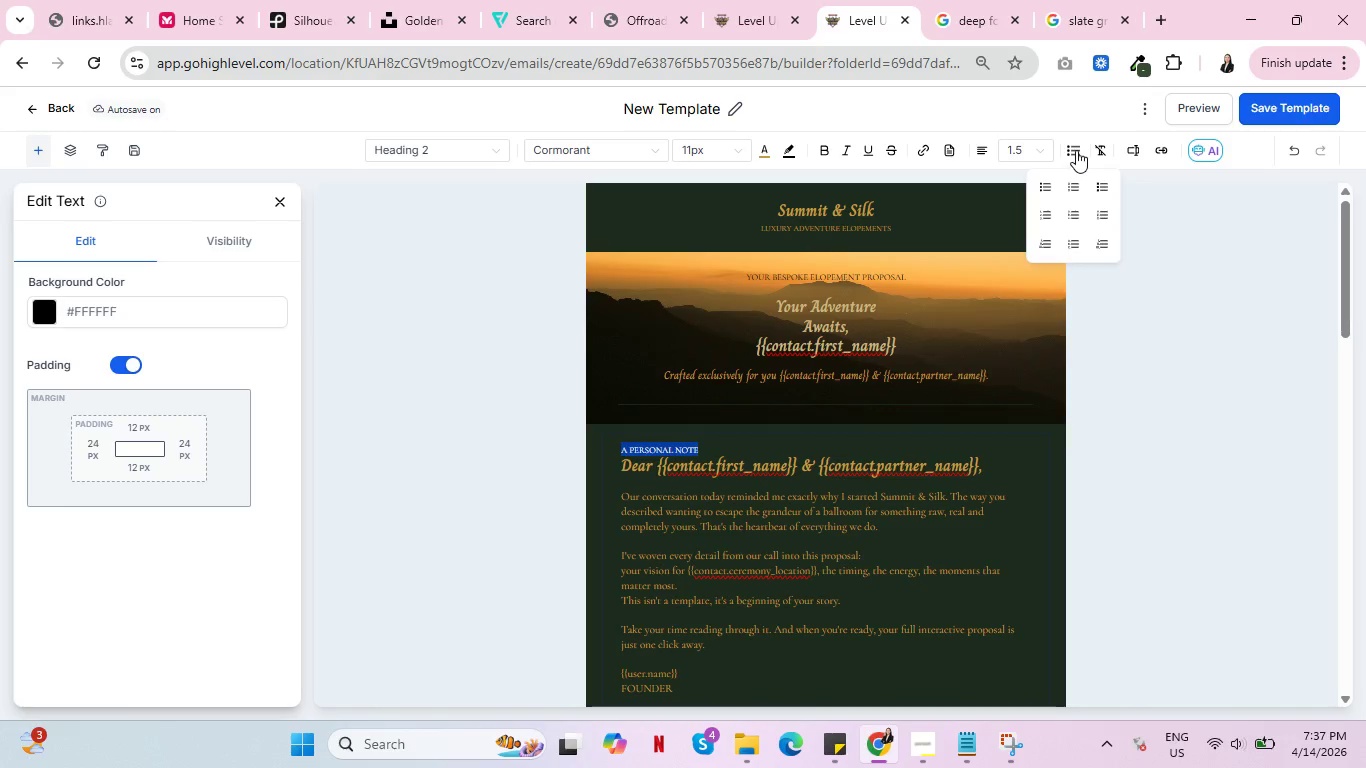 
left_click([627, 452])
 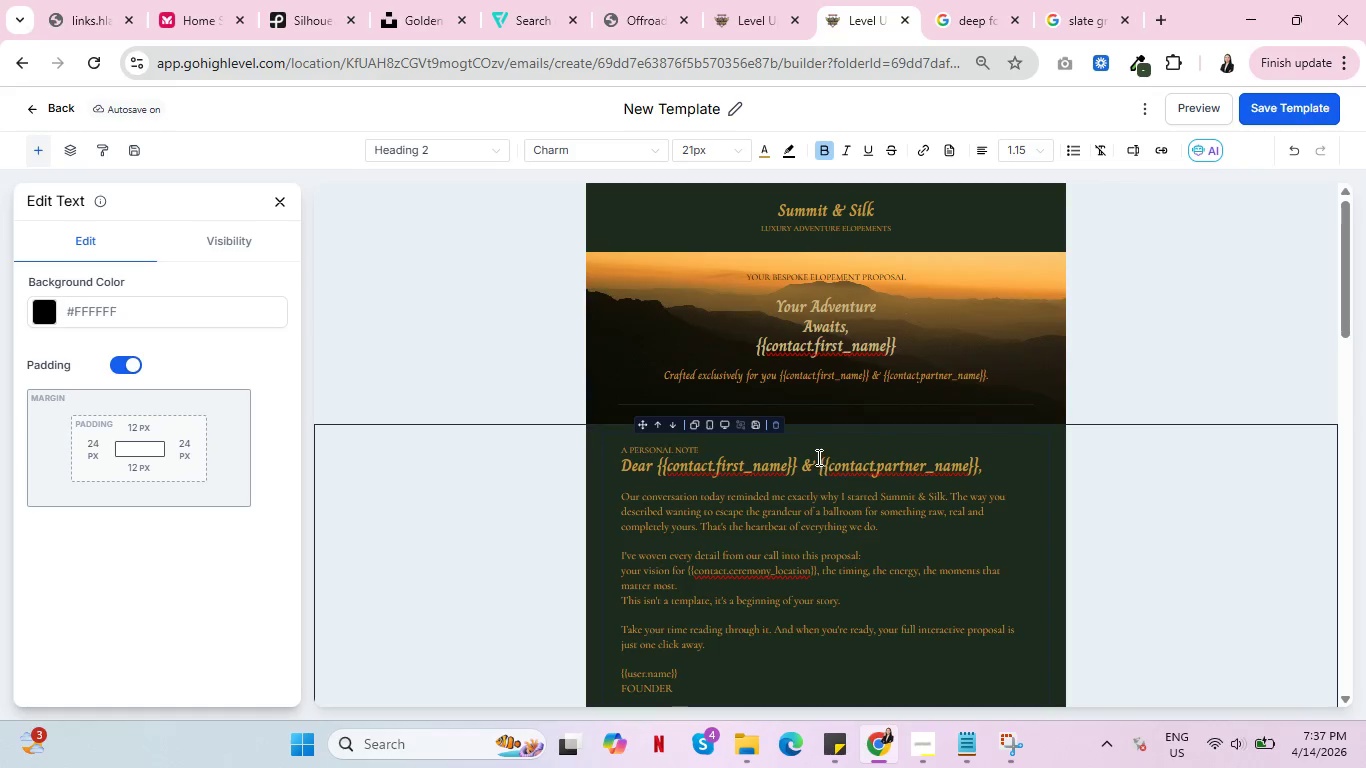 
scroll: coordinate [843, 443], scroll_direction: up, amount: 3.0
 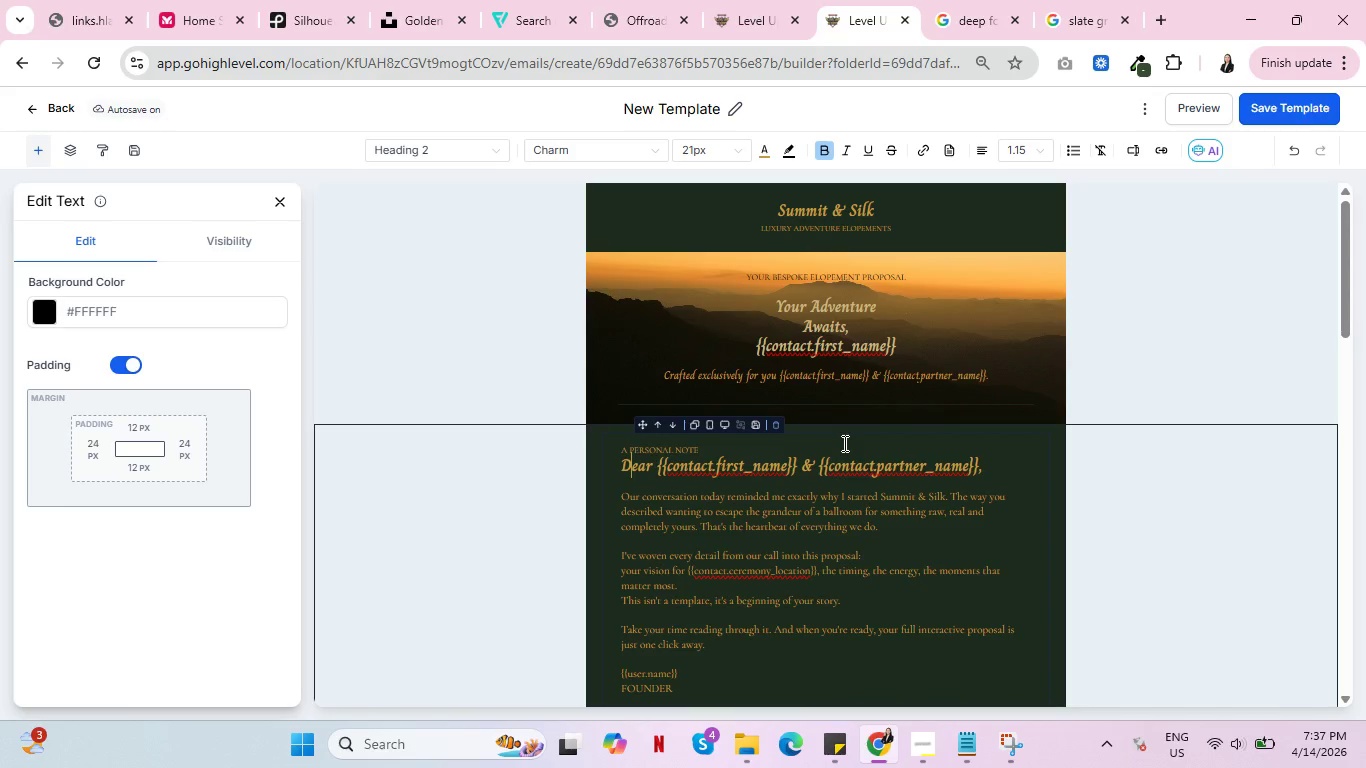 
scroll: coordinate [836, 444], scroll_direction: down, amount: 8.0
 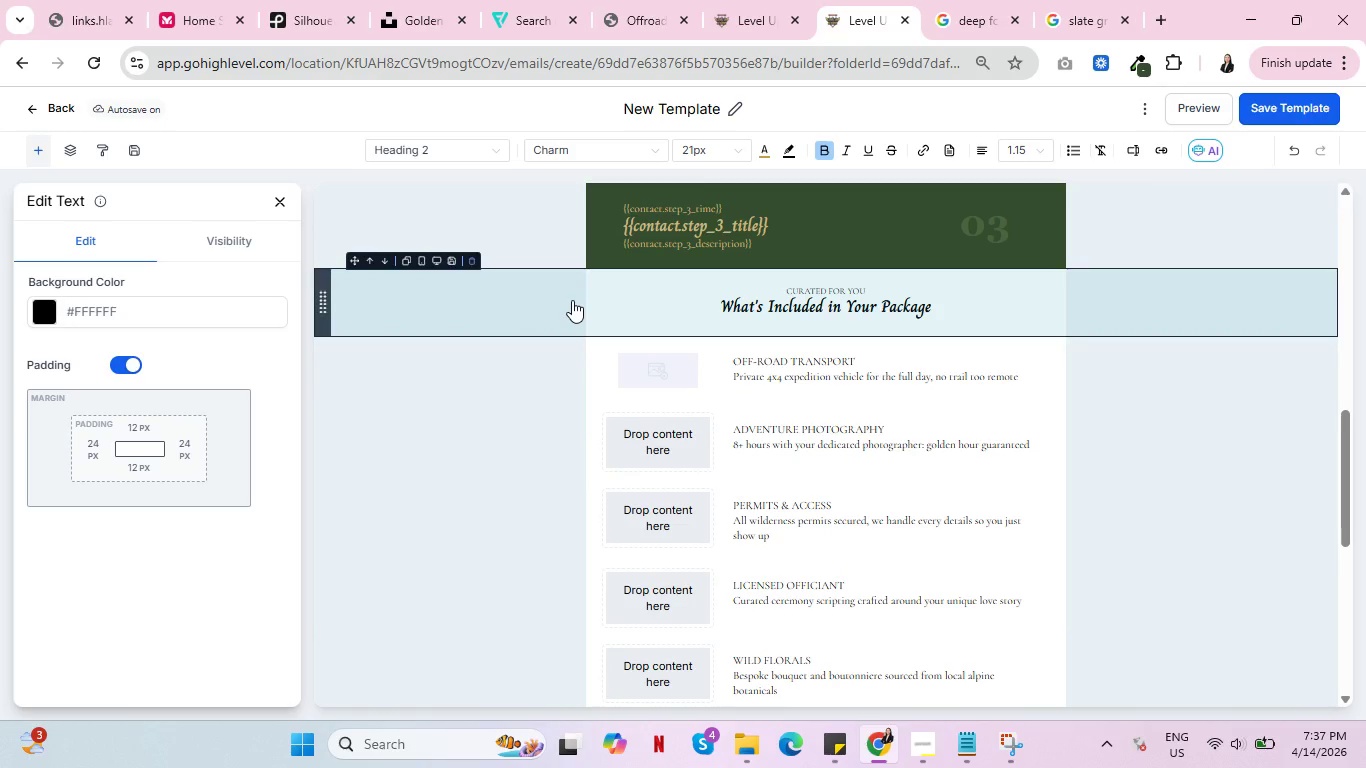 
scroll: coordinate [574, 309], scroll_direction: up, amount: 4.0
 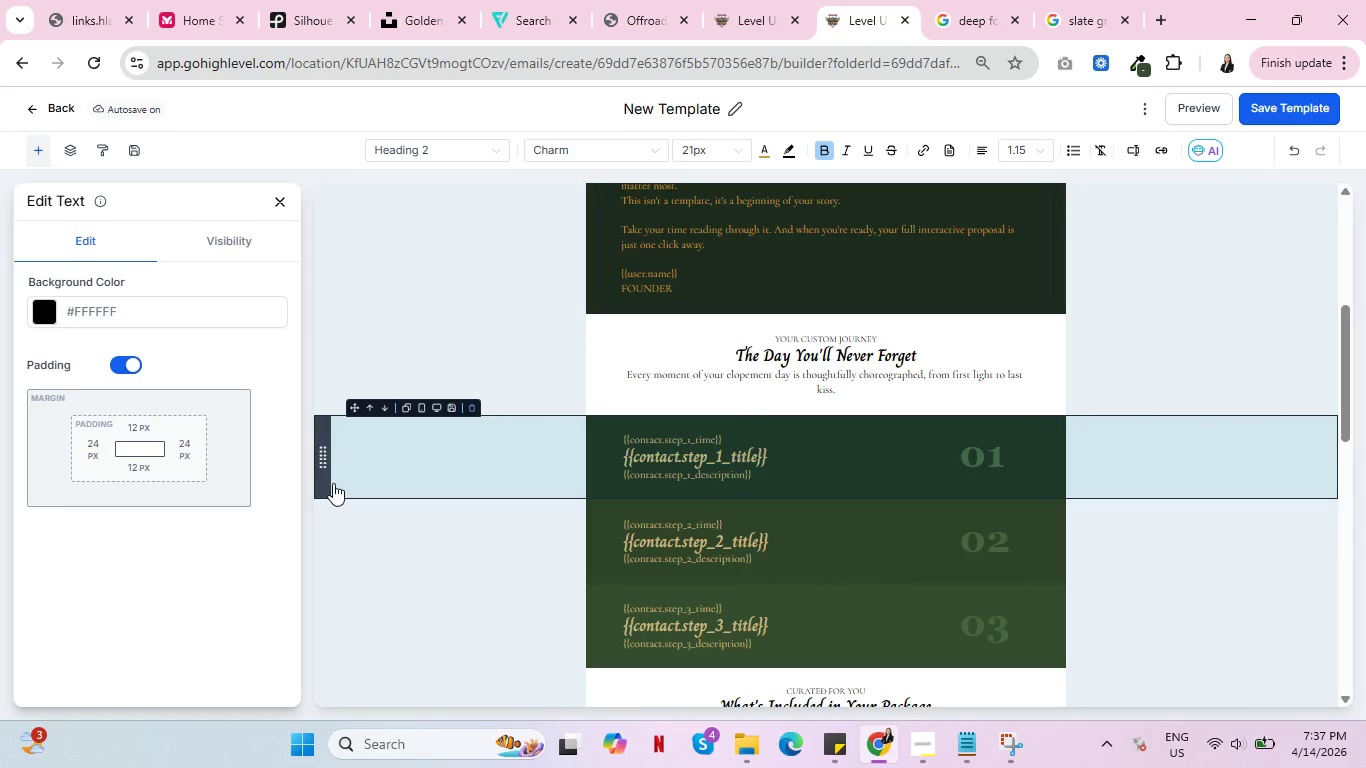 
left_click([476, 383])
 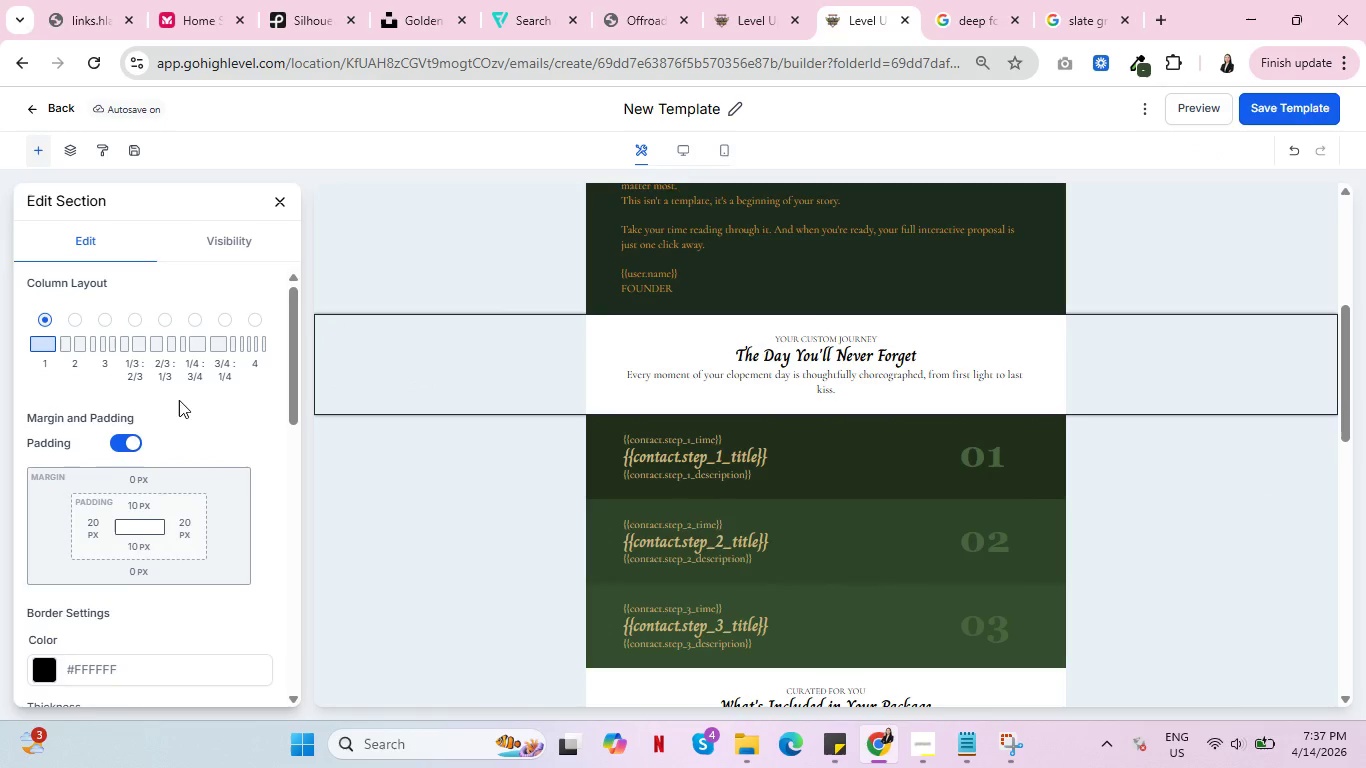 
scroll: coordinate [139, 483], scroll_direction: down, amount: 8.0
 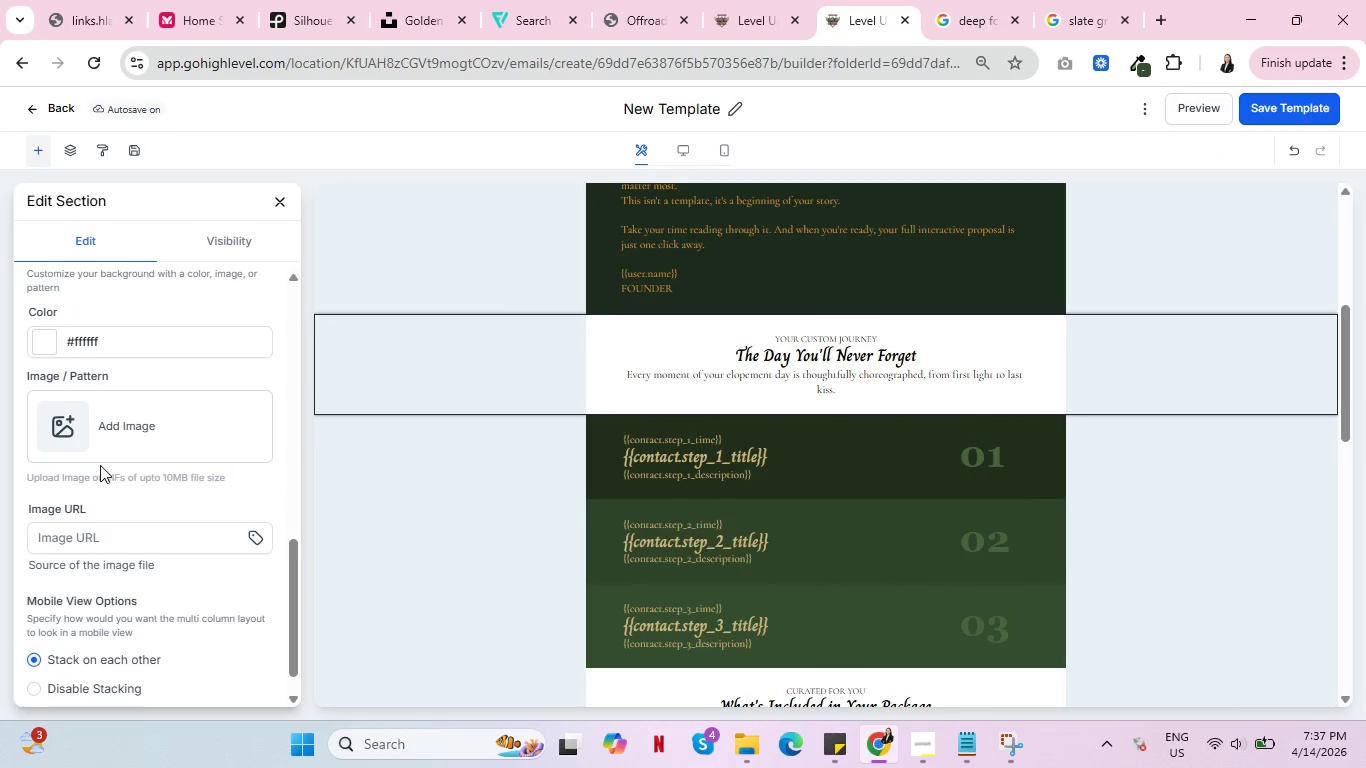 
scroll: coordinate [100, 465], scroll_direction: up, amount: 1.0
 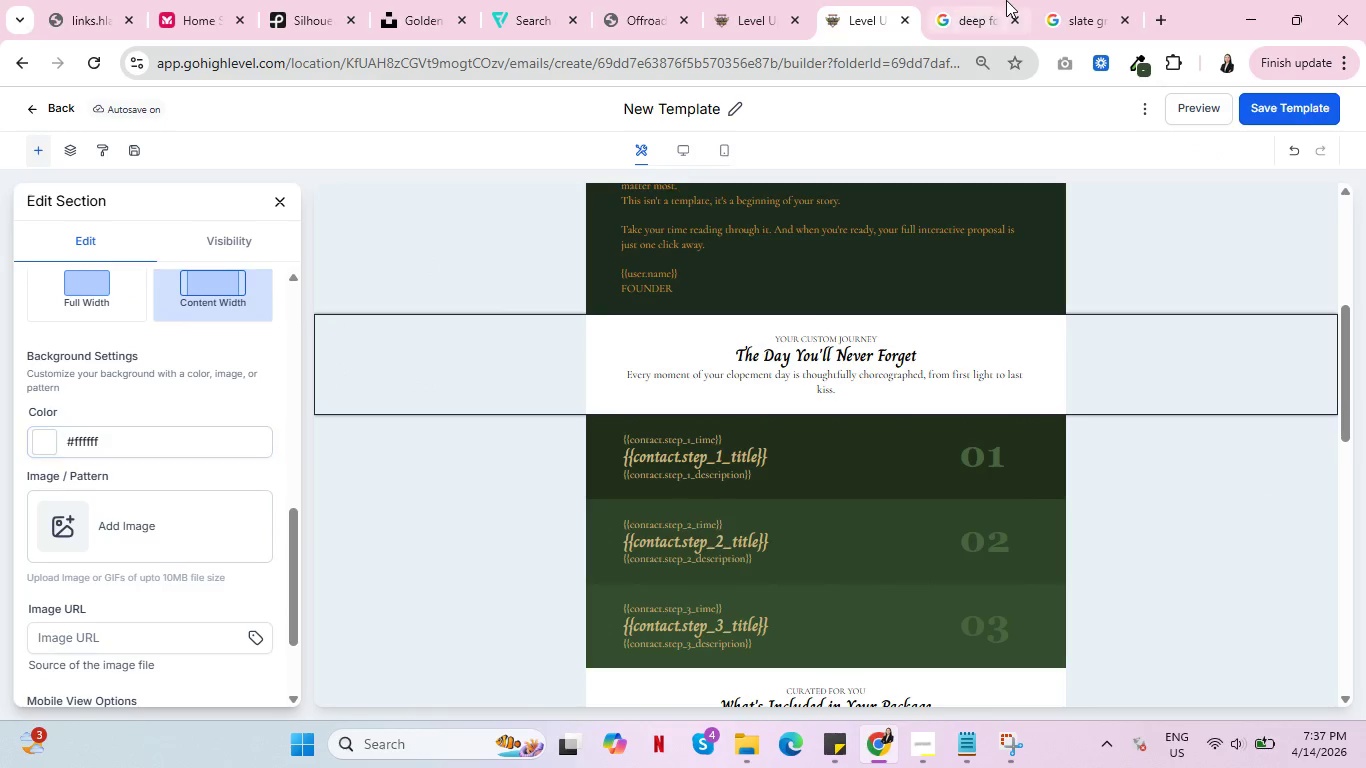 
left_click([1078, 0])
 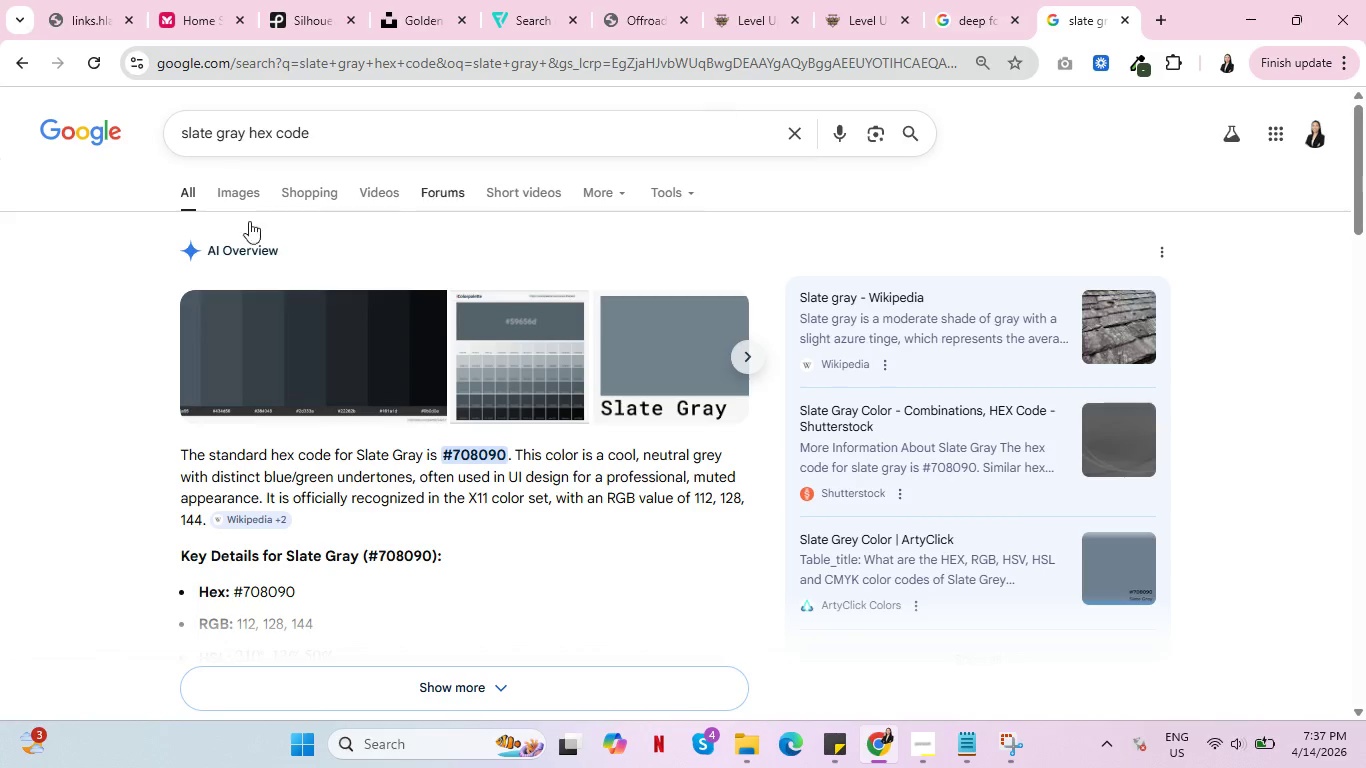 
left_click([235, 192])
 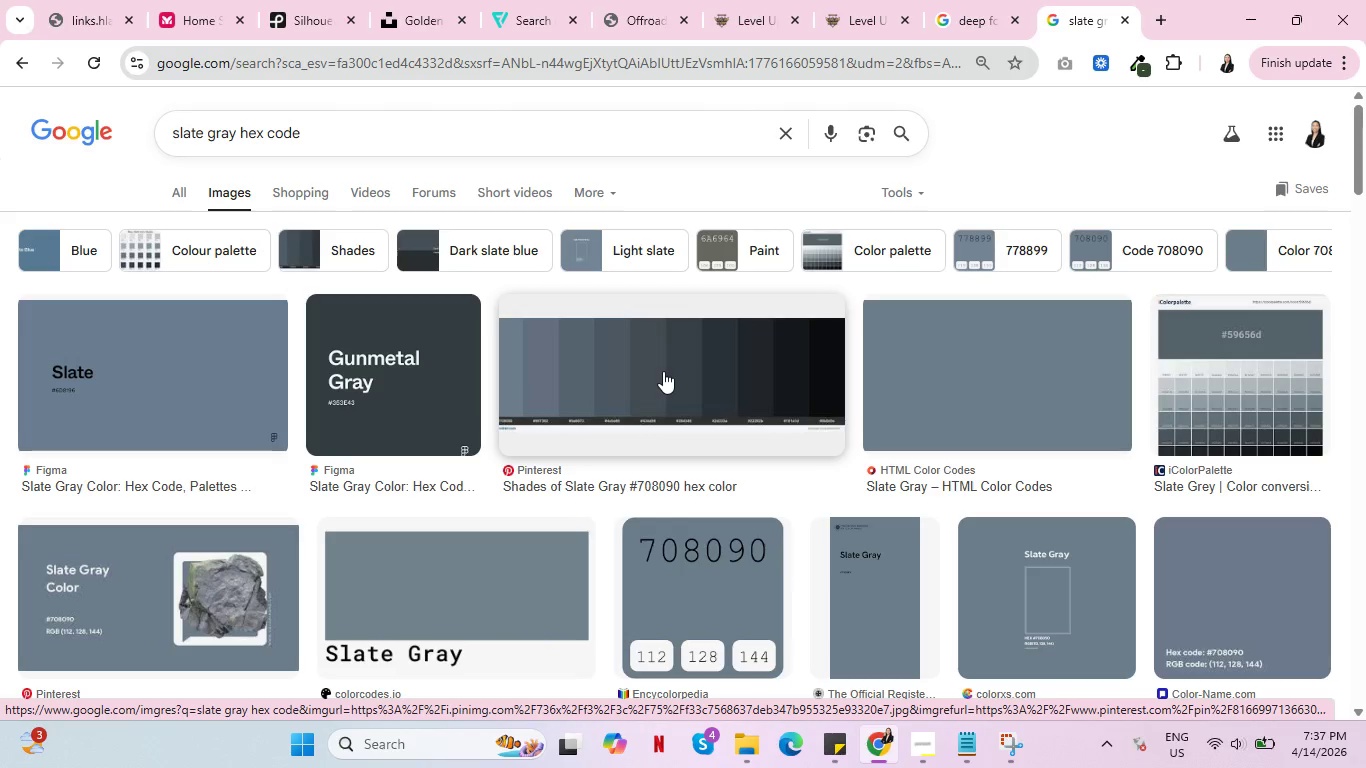 
wait(6.08)
 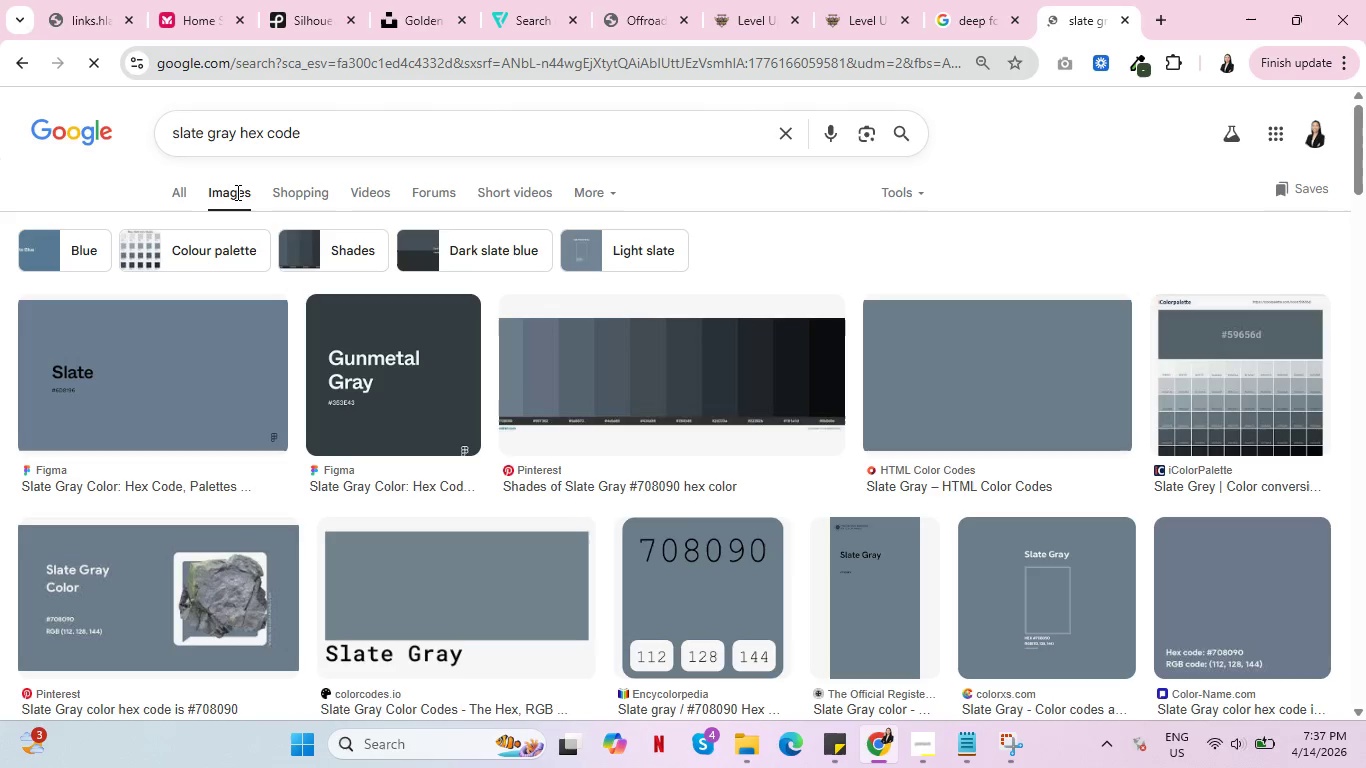 
left_click([928, 734])